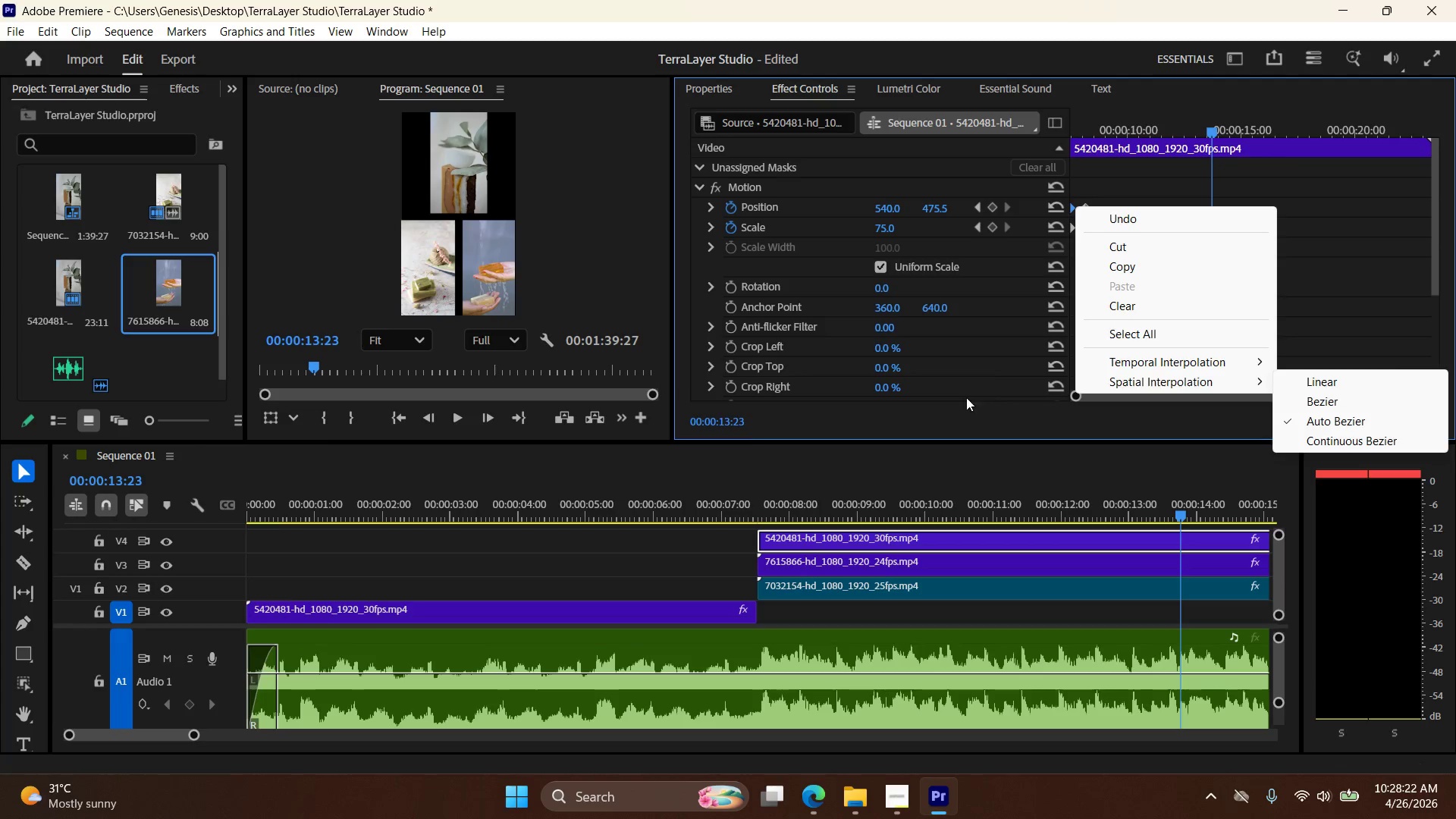 
left_click([966, 397])
 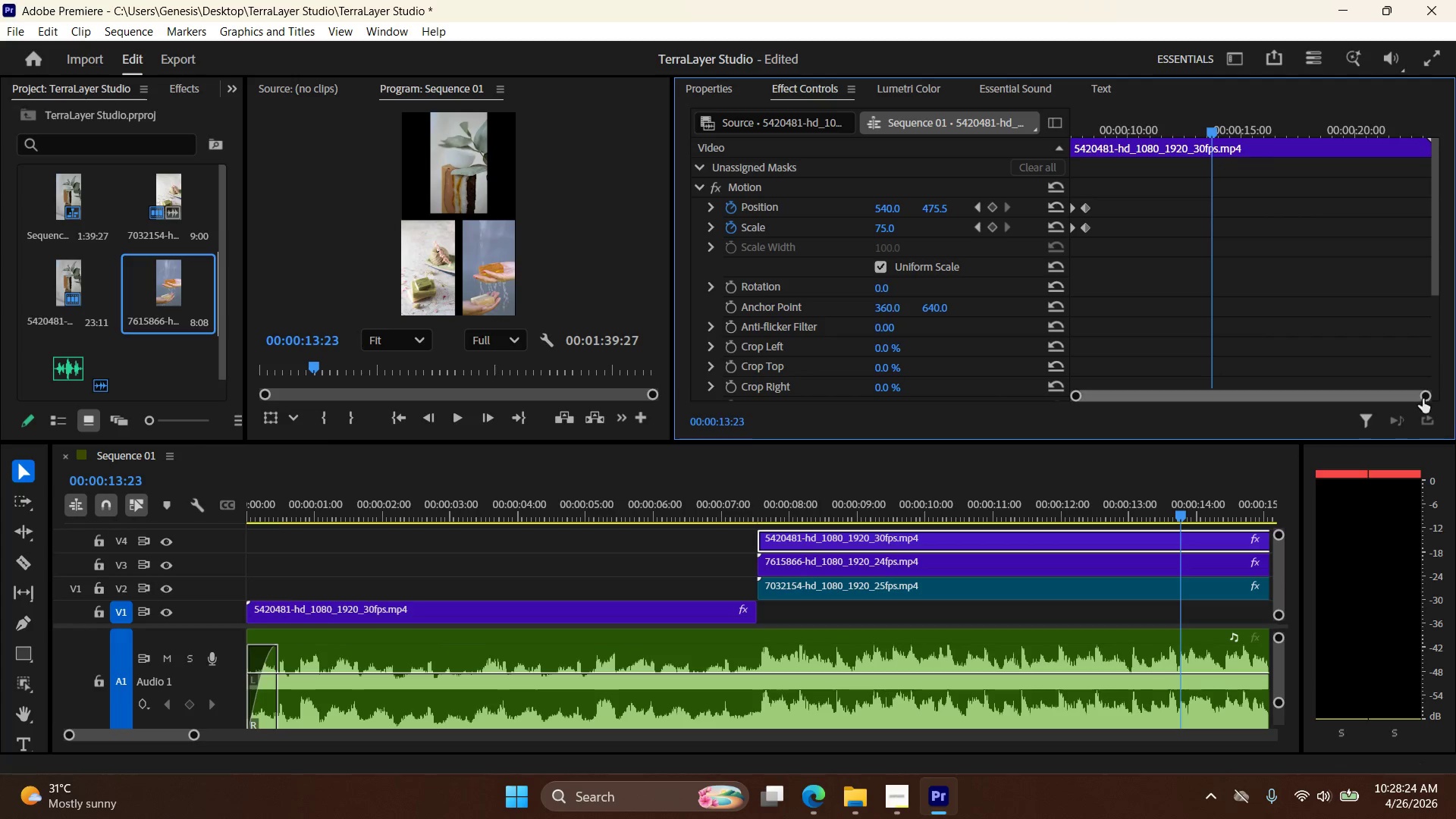 
left_click_drag(start_coordinate=[1429, 397], to_coordinate=[1336, 386])
 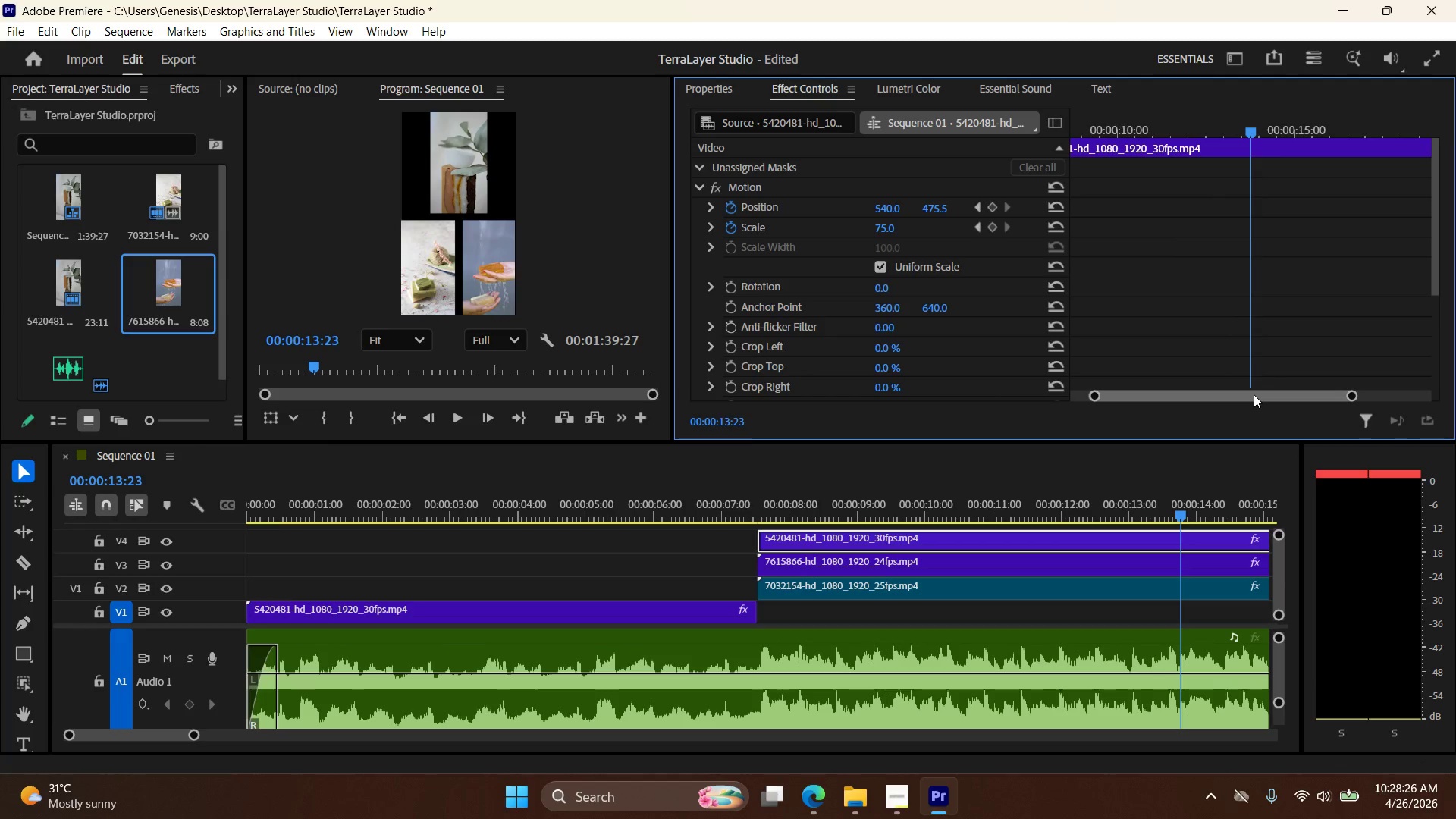 
left_click_drag(start_coordinate=[1254, 394], to_coordinate=[1111, 379])
 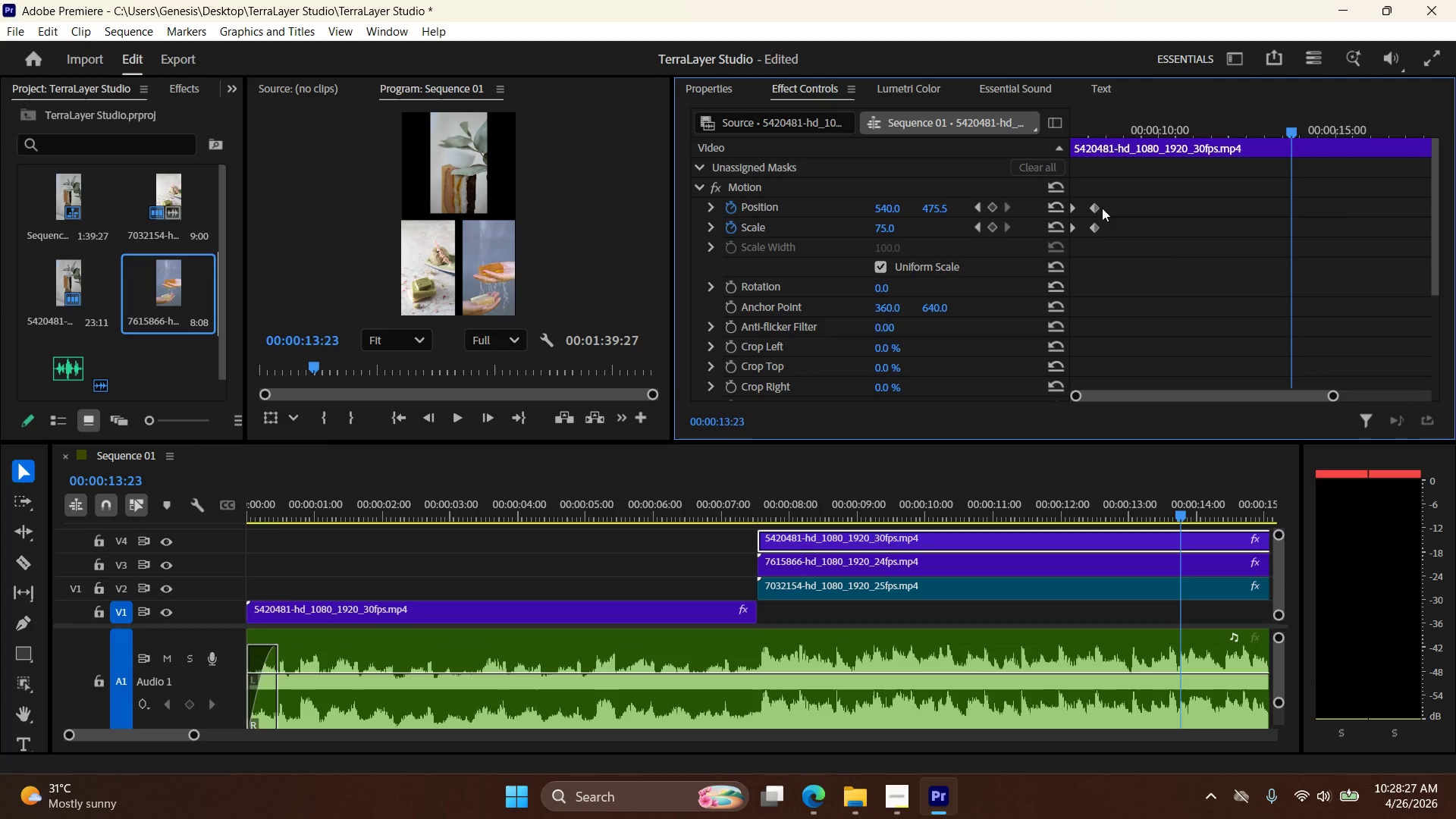 
left_click([1097, 206])
 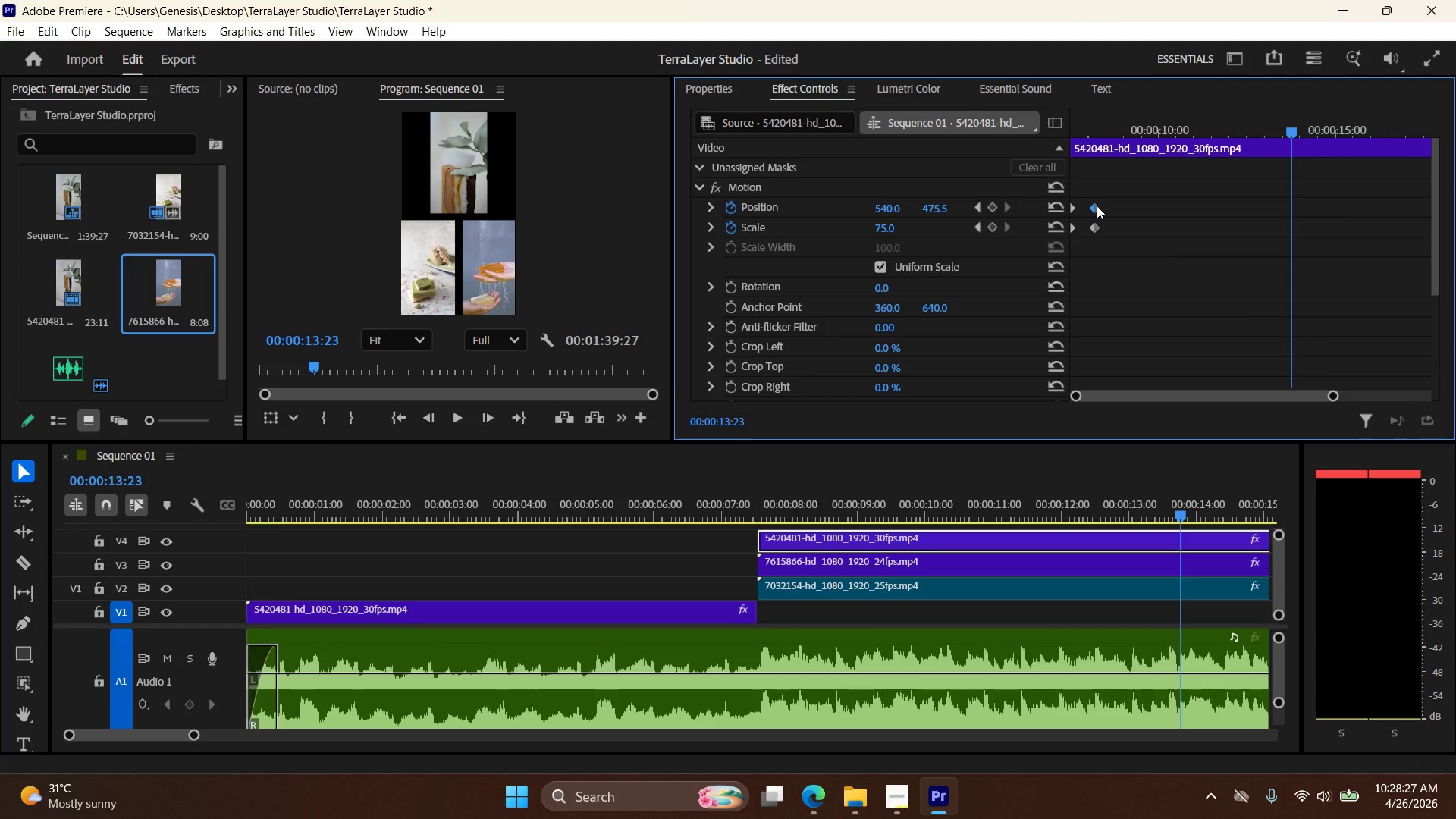 
right_click([1096, 205])
 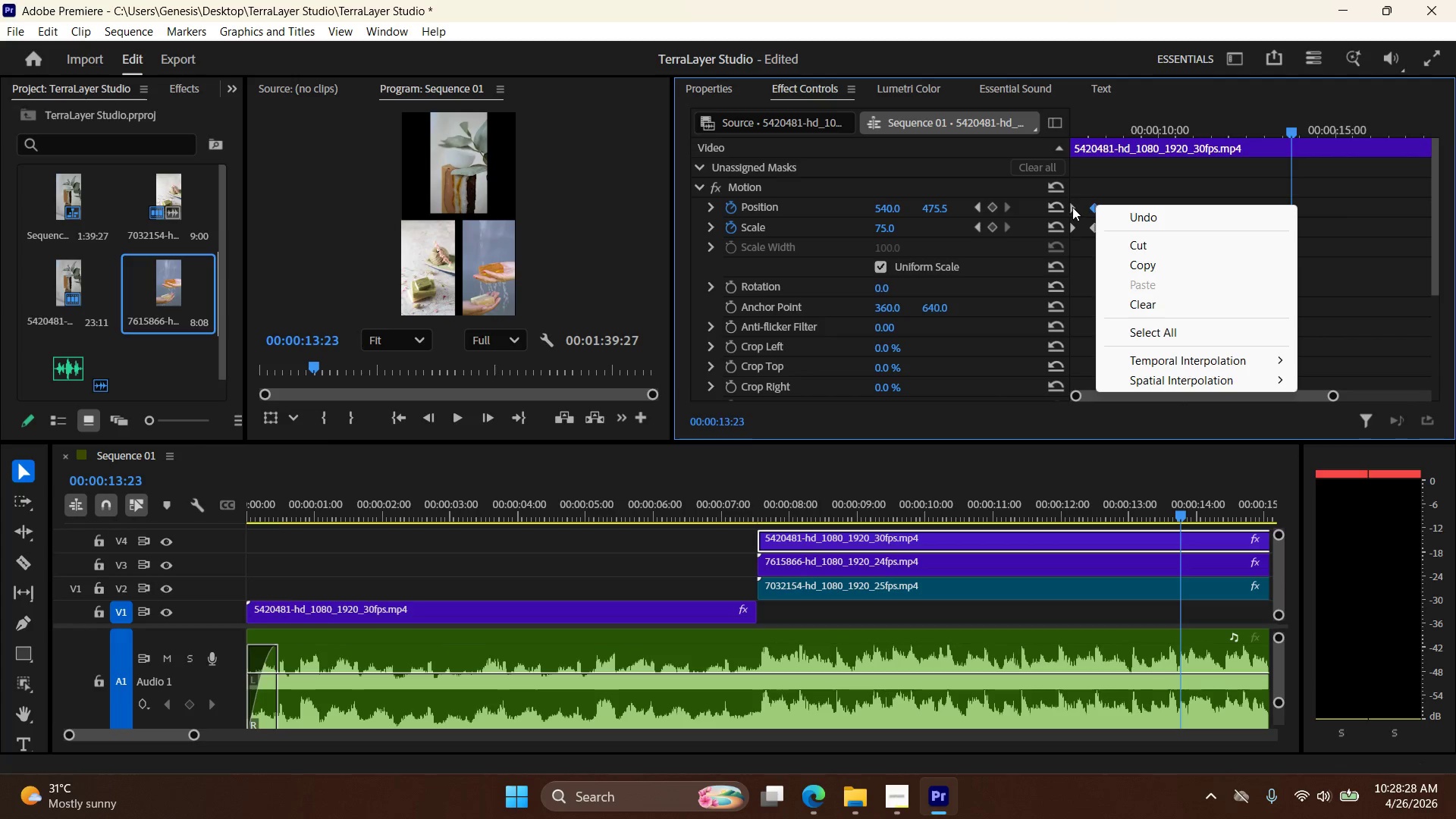 
left_click([1072, 207])
 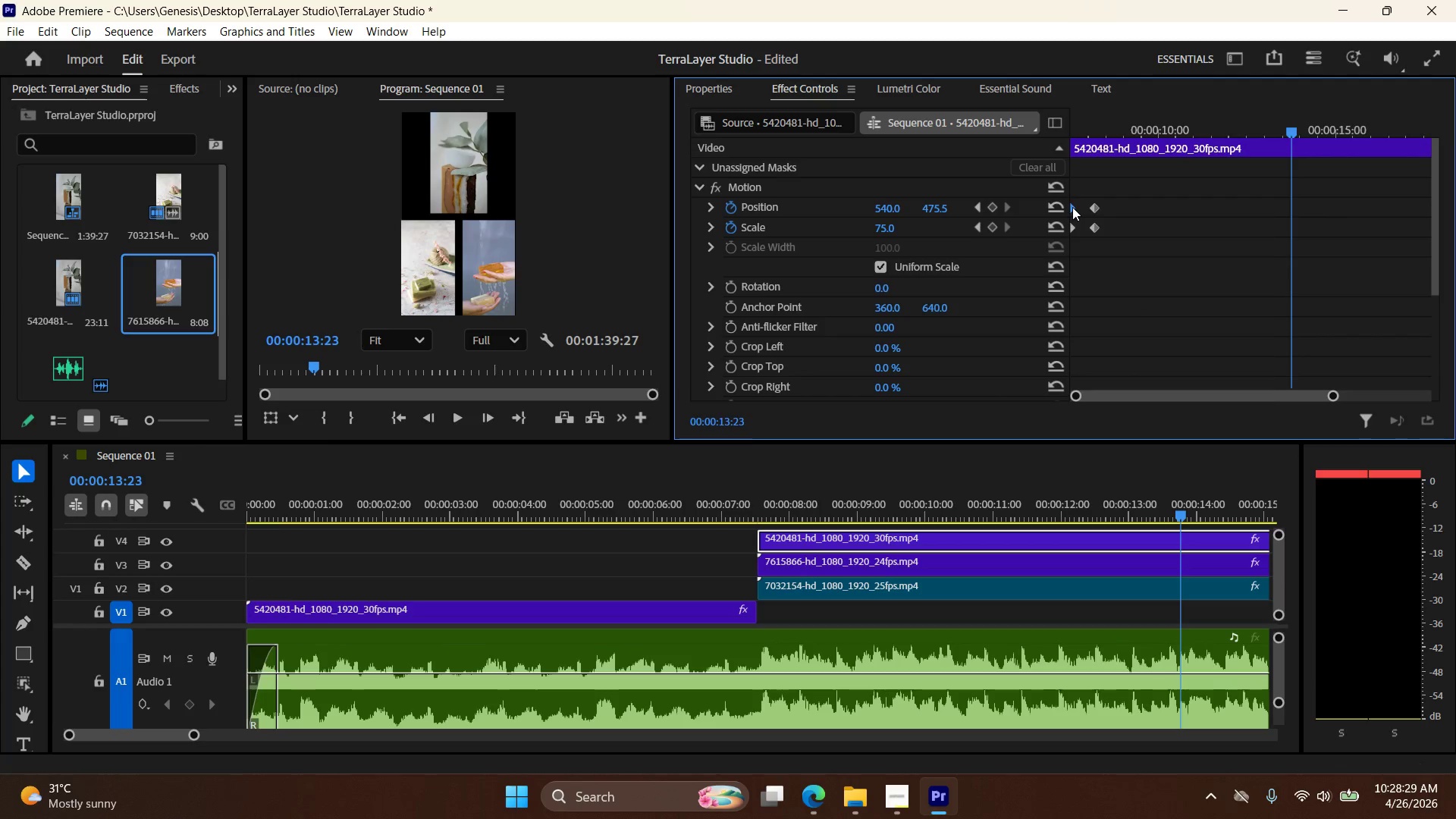 
right_click([1072, 207])
 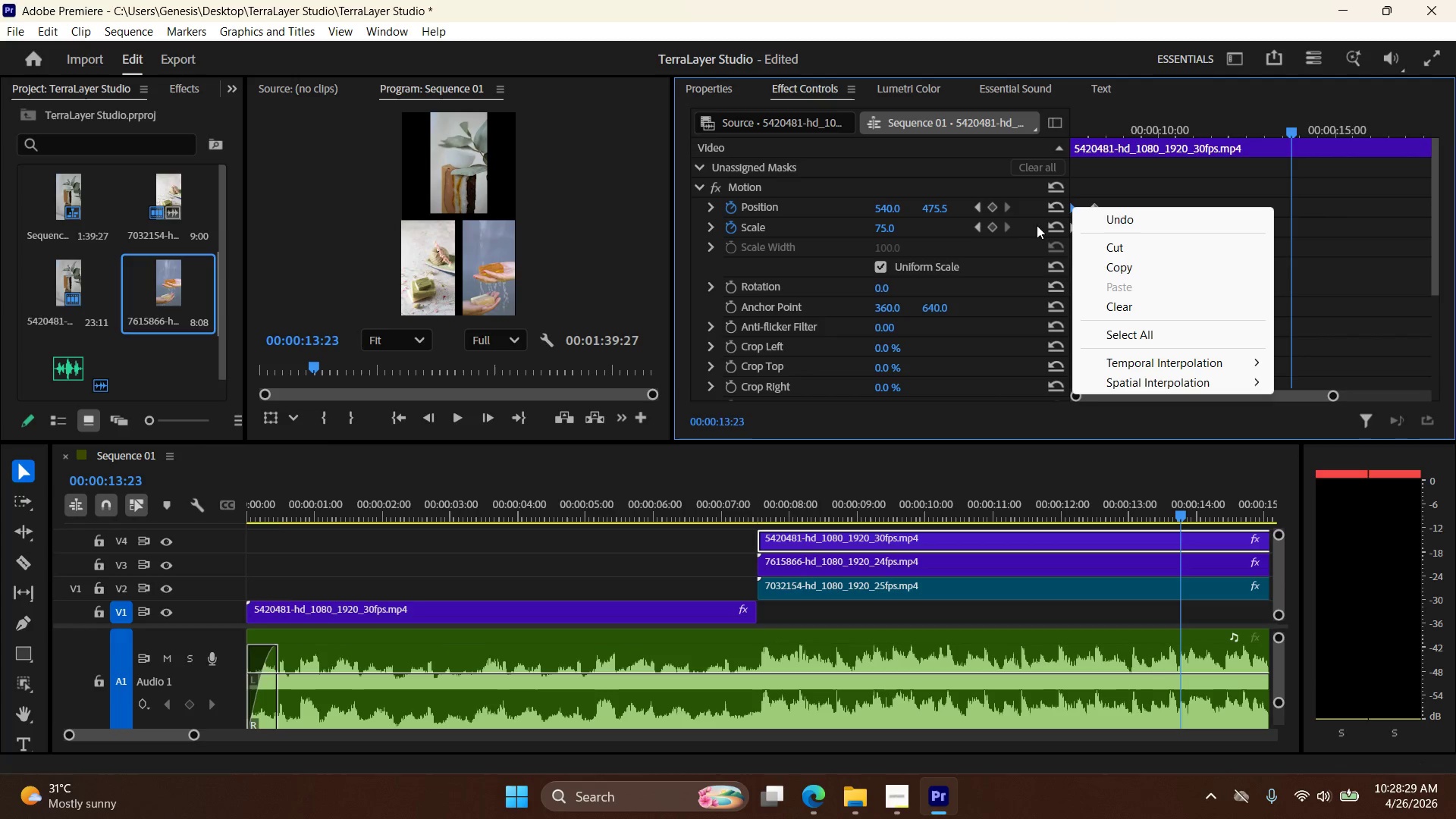 
left_click([1001, 252])
 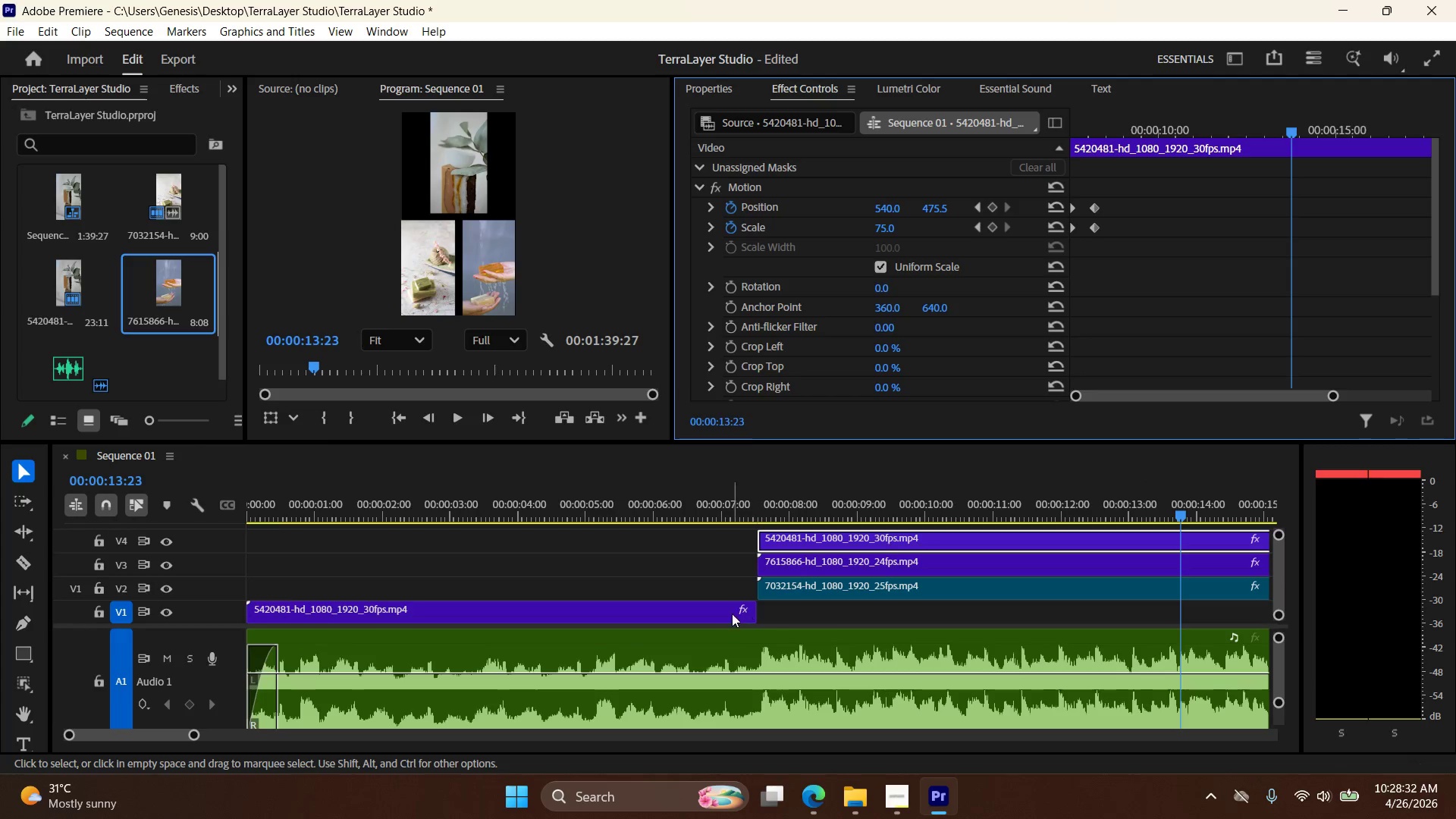 
left_click([664, 612])
 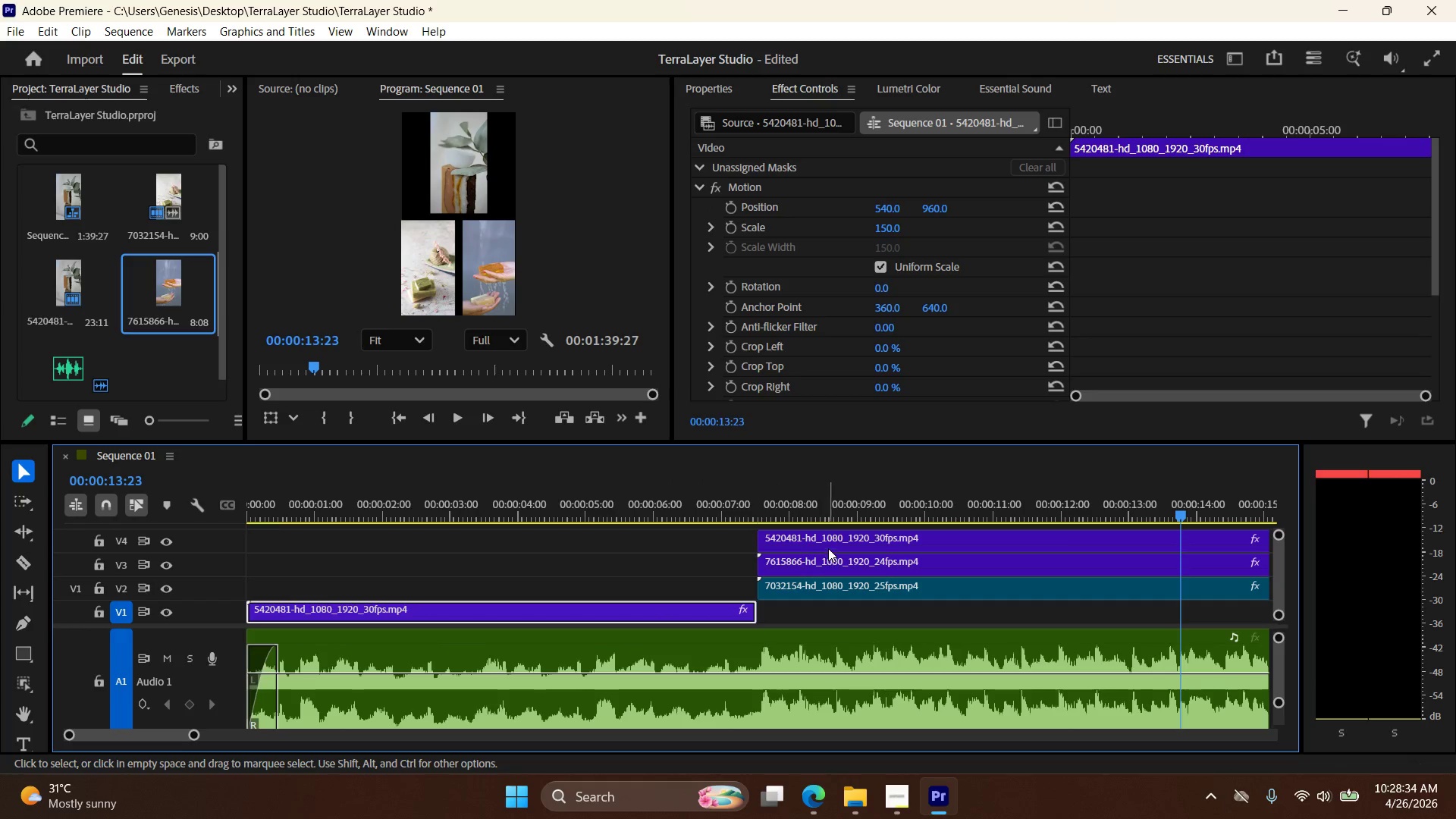 
left_click([831, 542])
 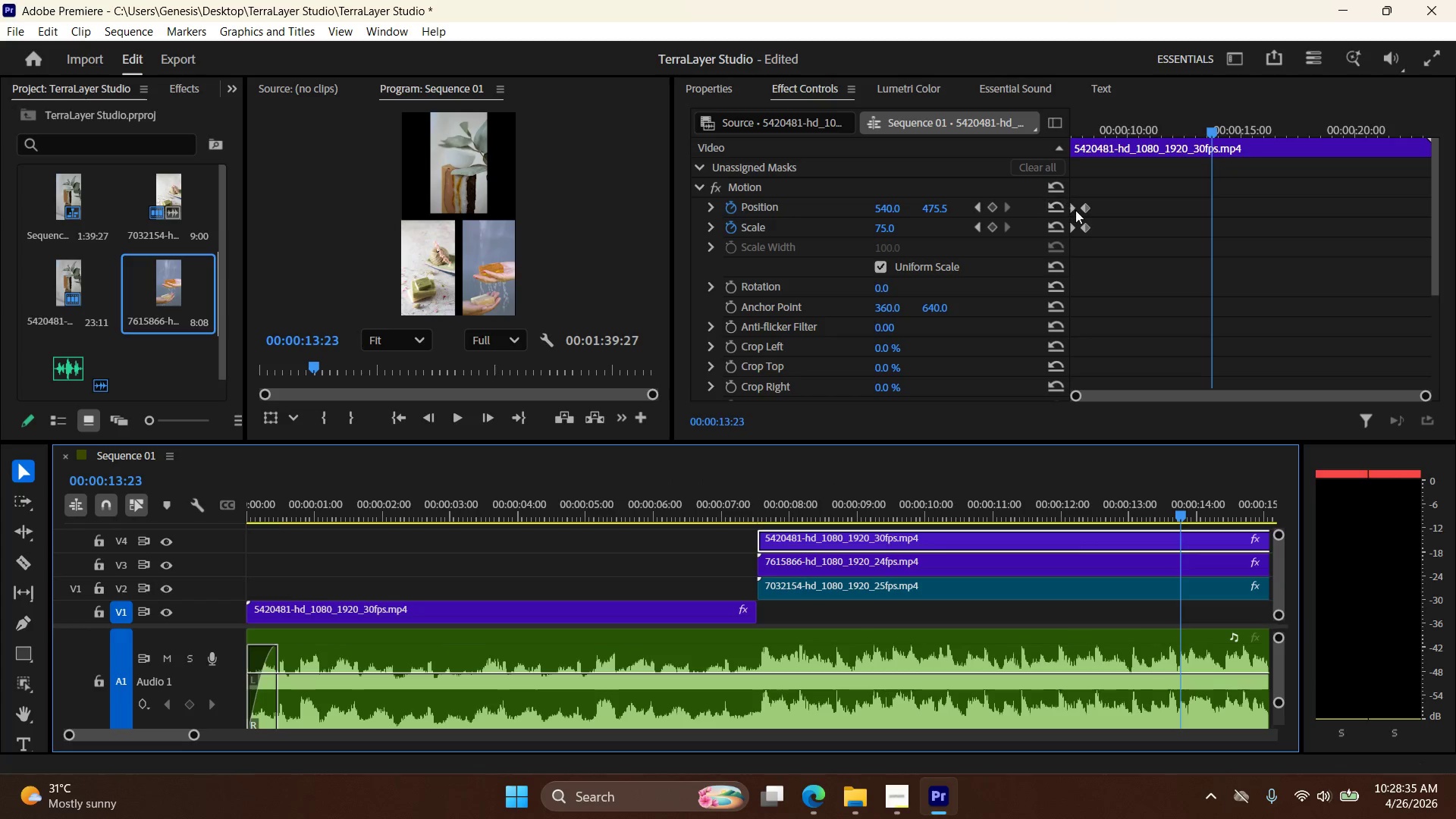 
right_click([1075, 210])
 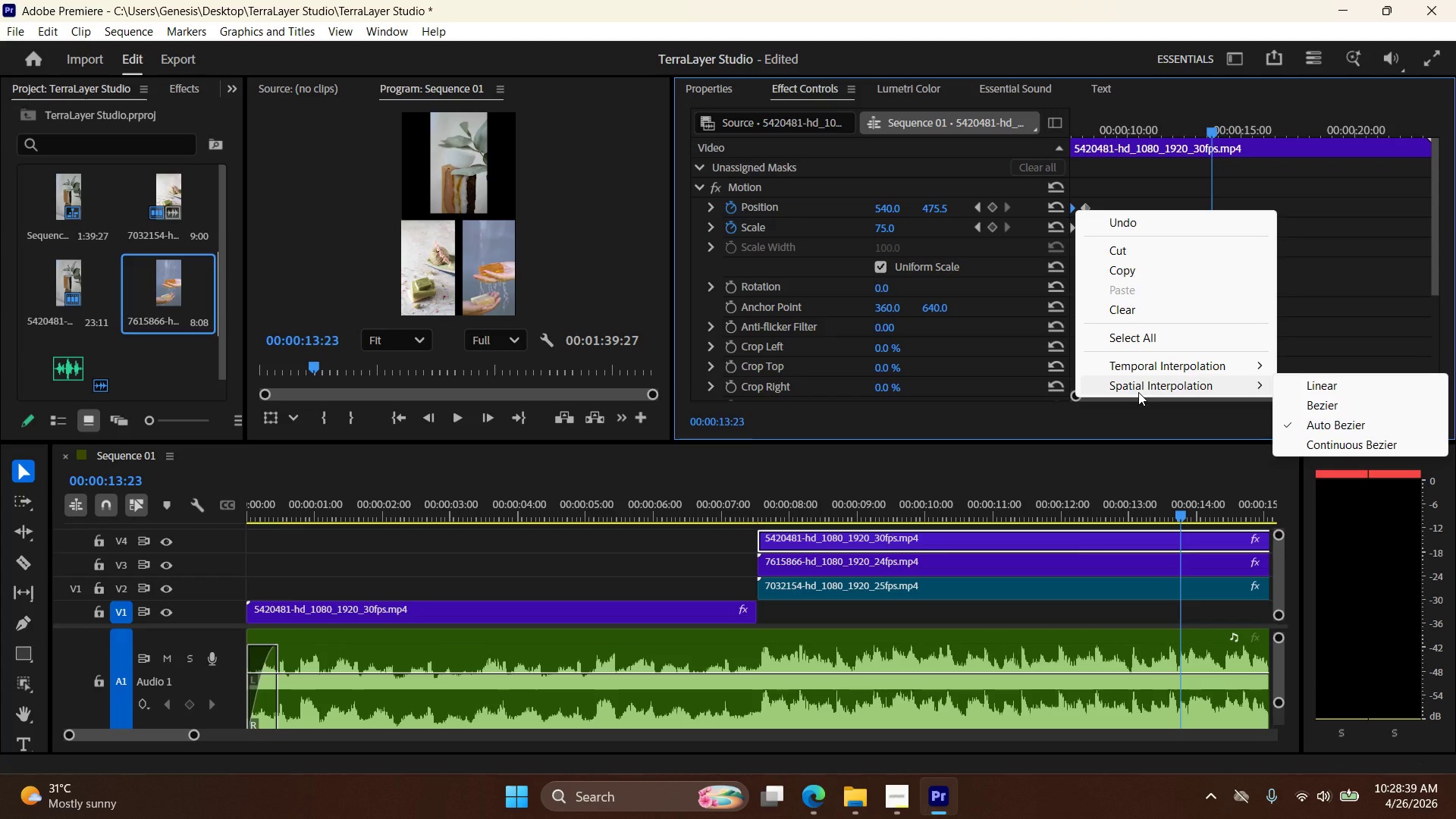 
left_click([1109, 181])
 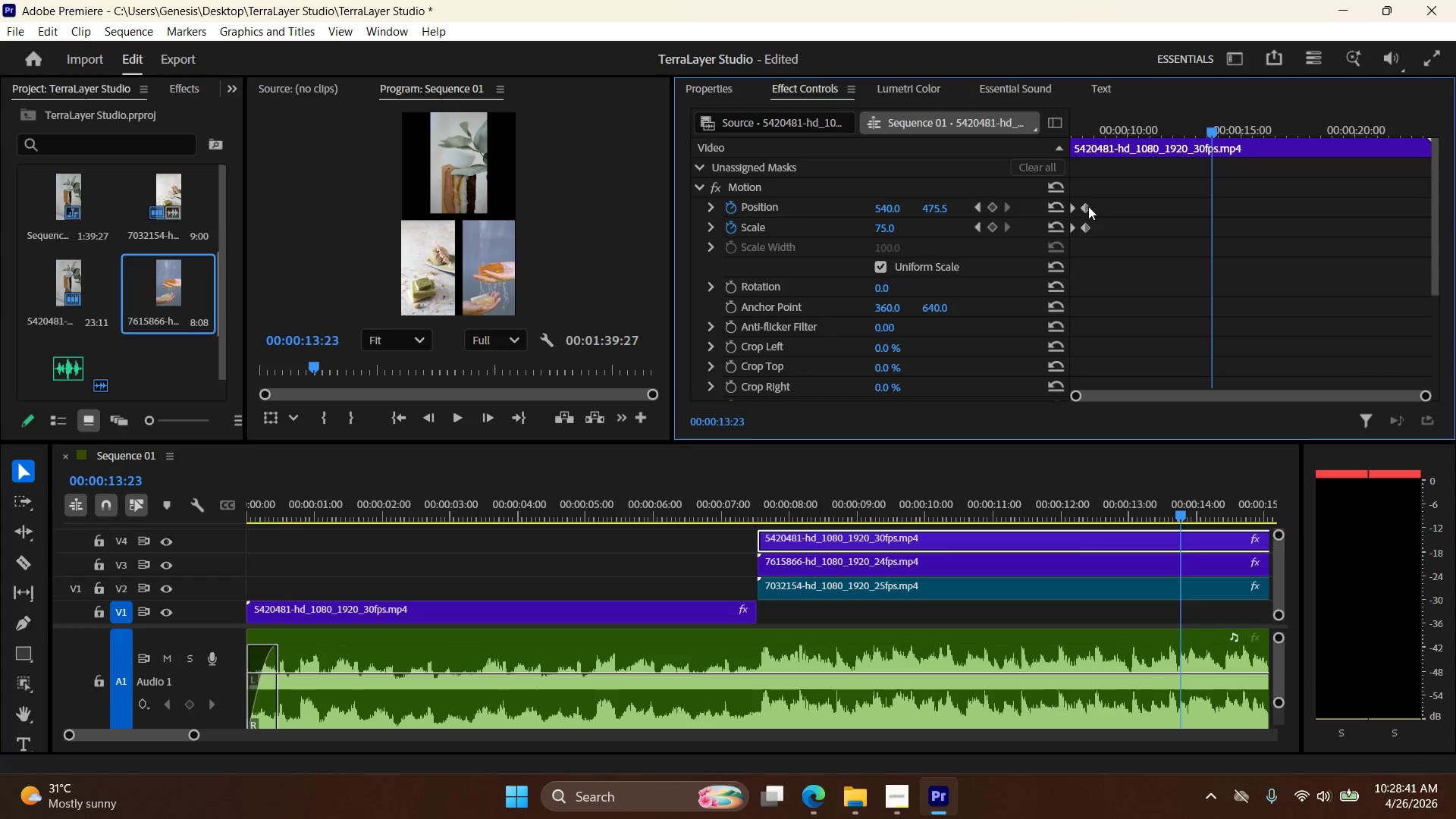 
left_click([1087, 204])
 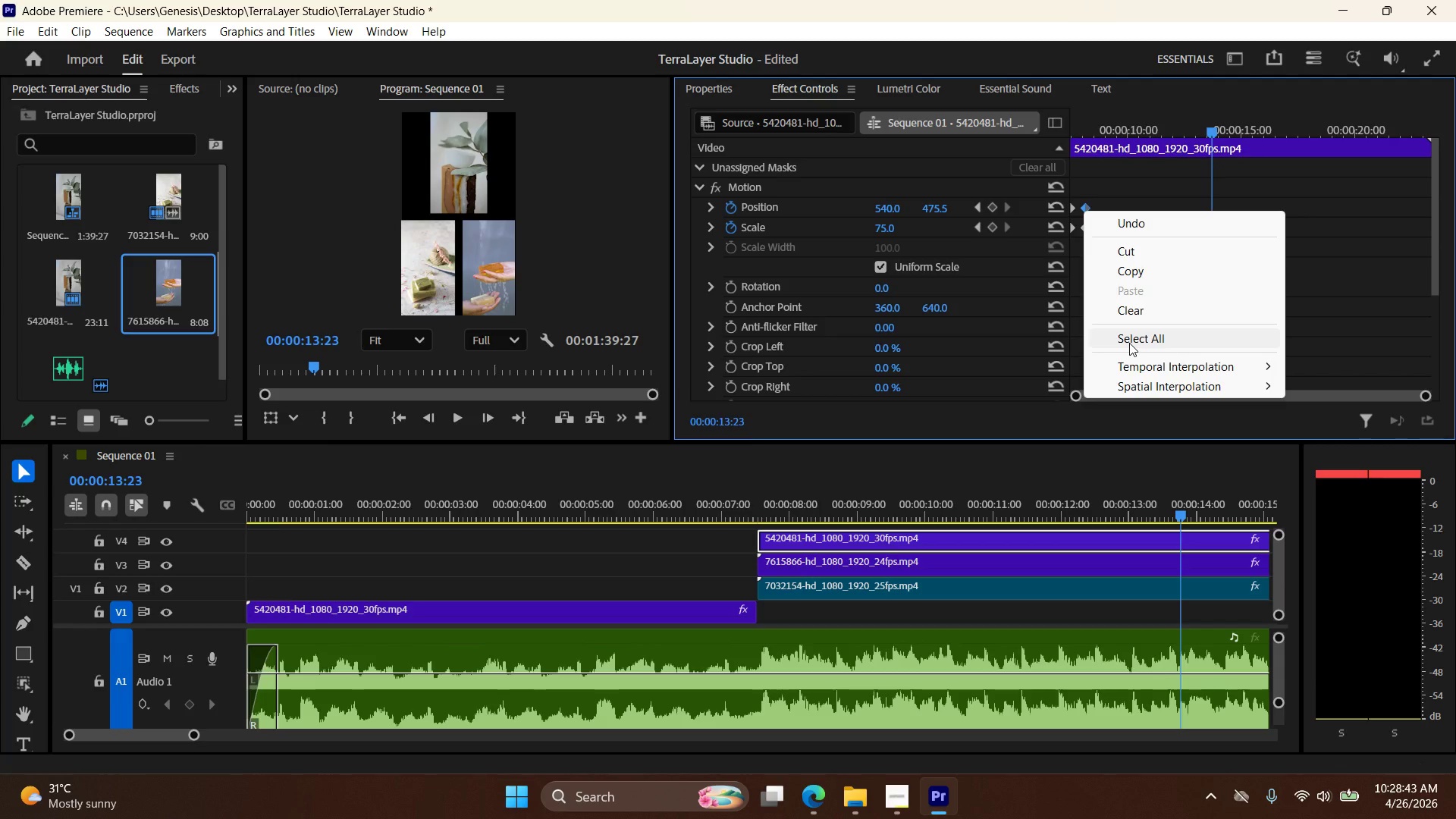 
left_click([1129, 342])
 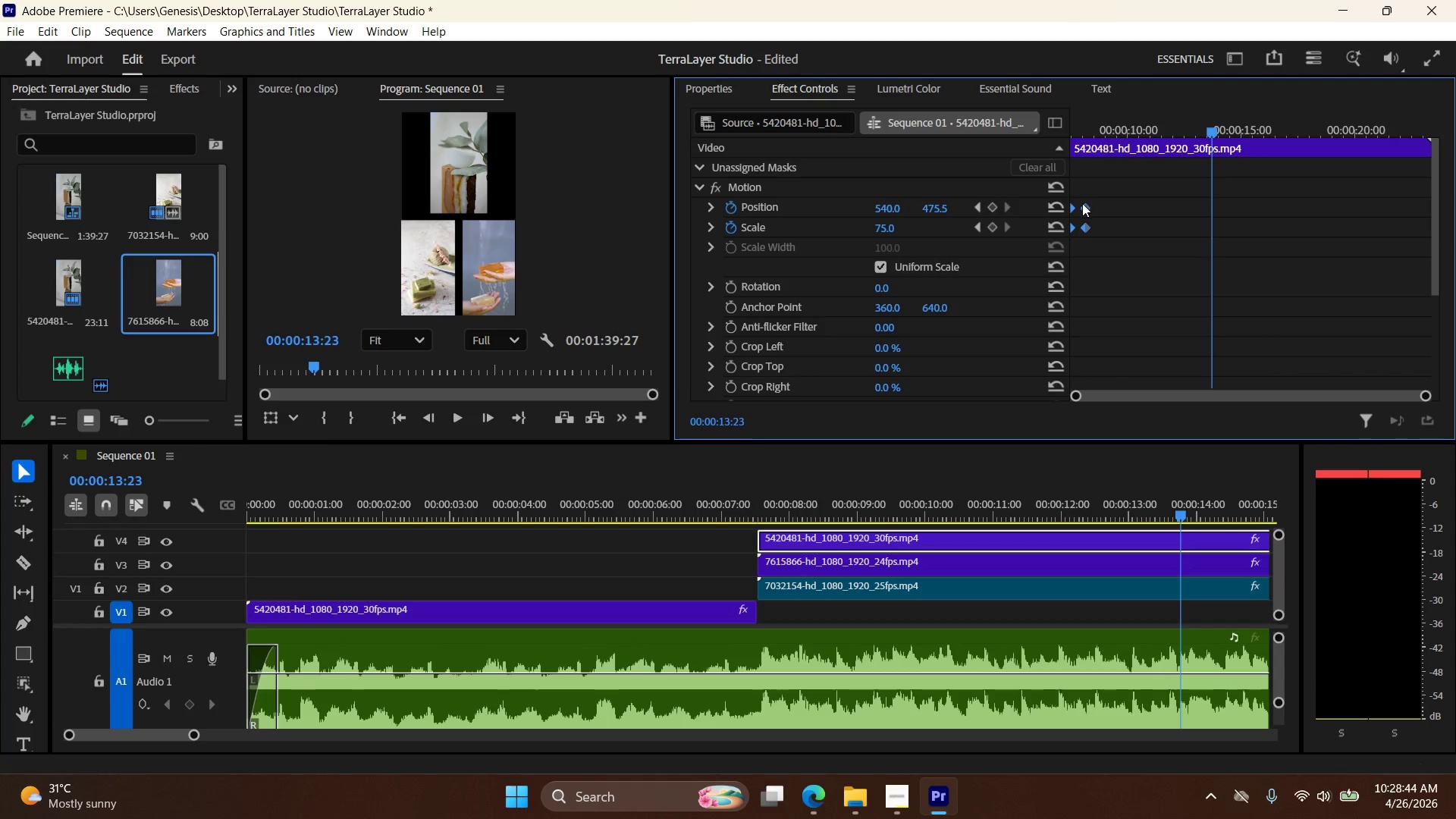 
right_click([1082, 207])
 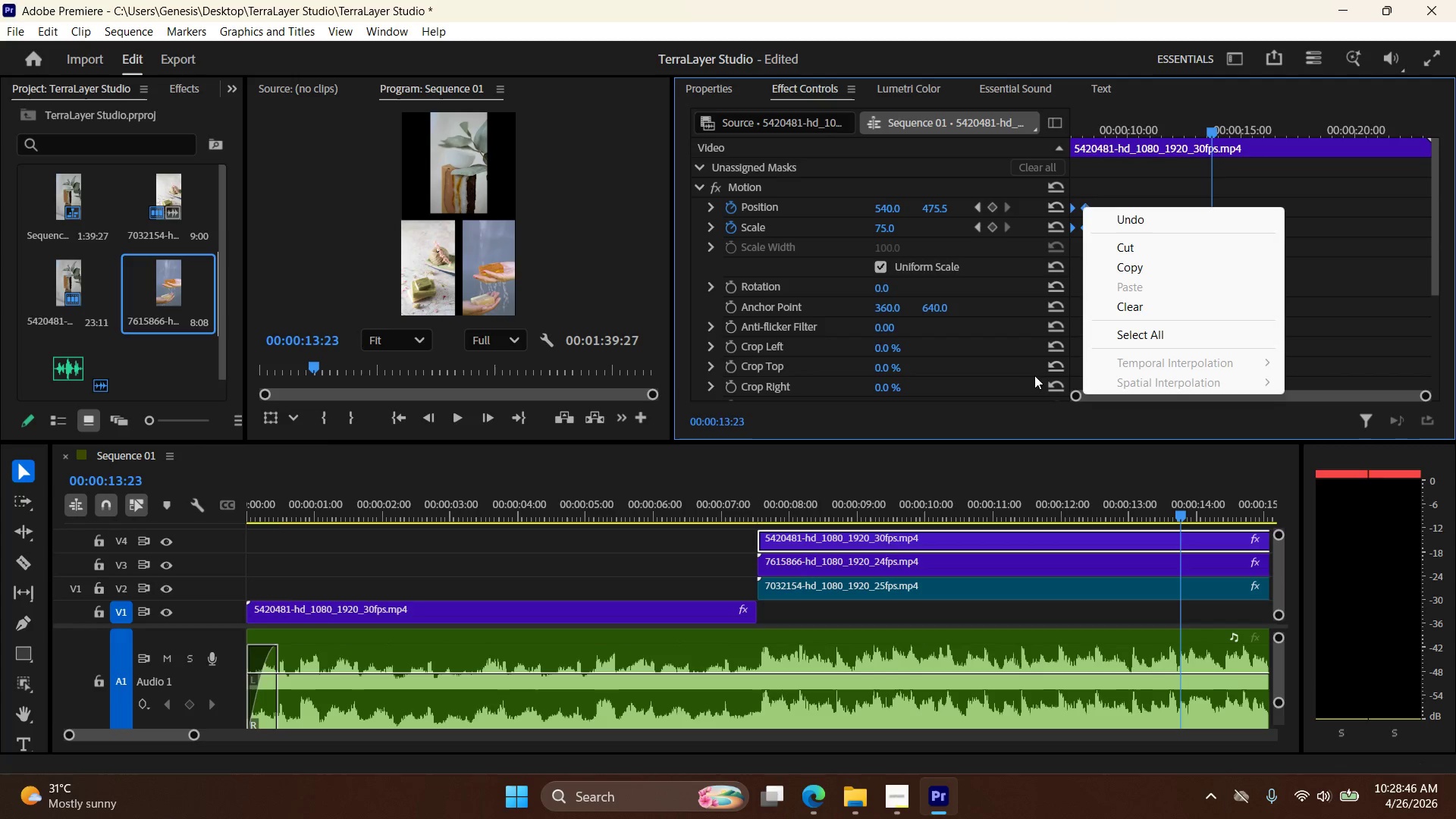 
left_click([1025, 394])
 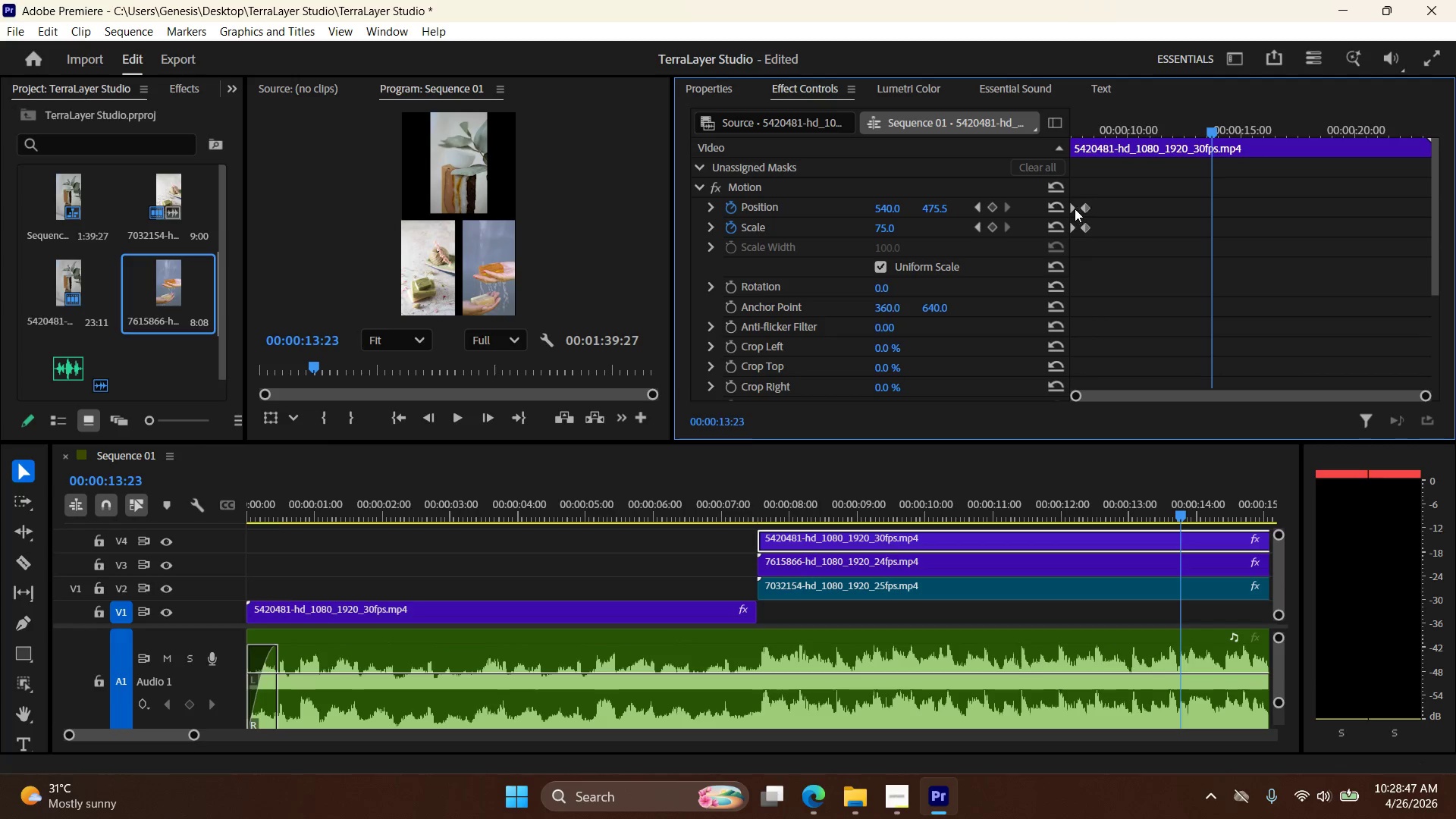 
left_click([1072, 209])
 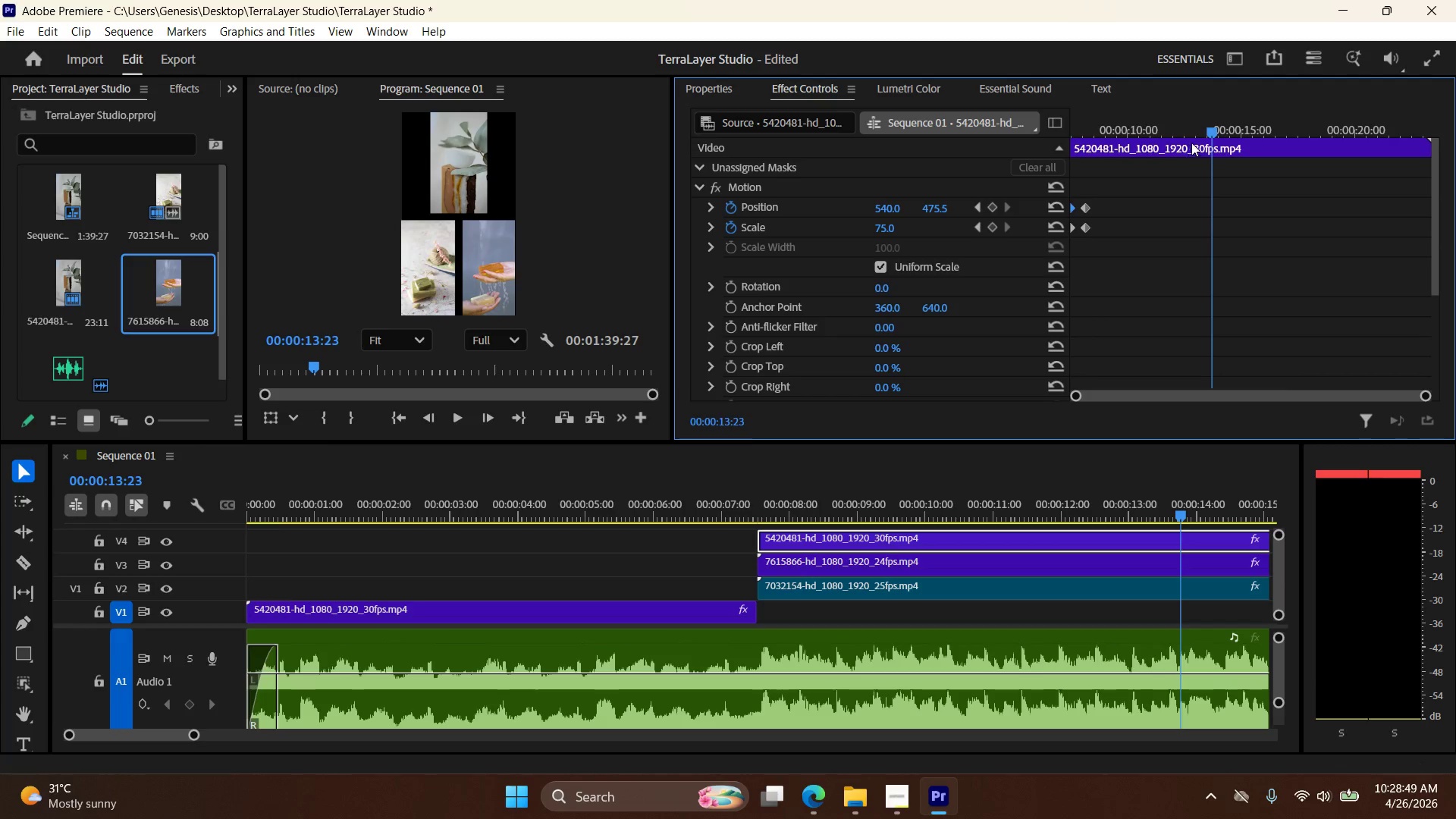 
left_click_drag(start_coordinate=[1210, 132], to_coordinate=[1040, 145])
 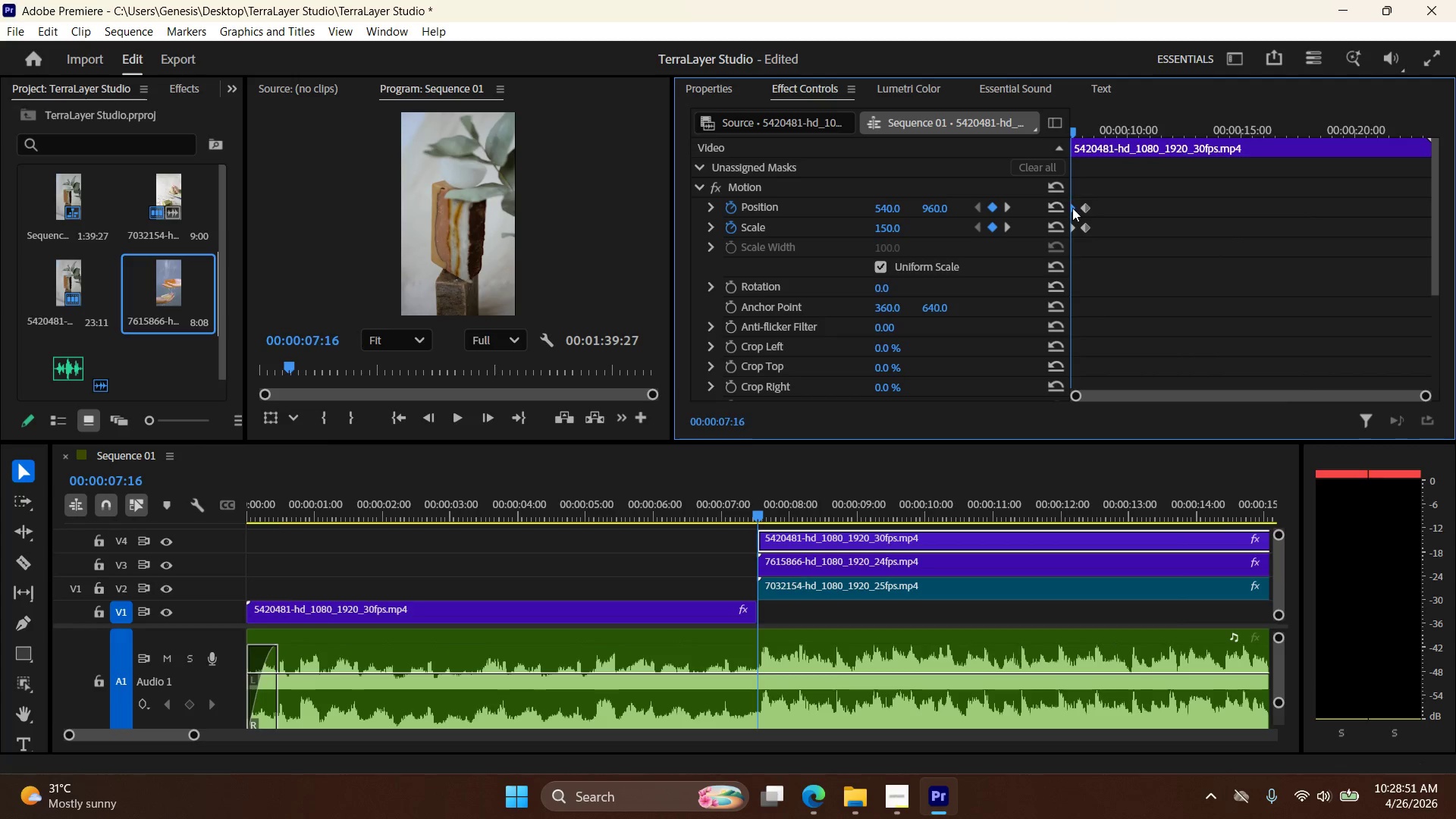 
right_click([1072, 209])
 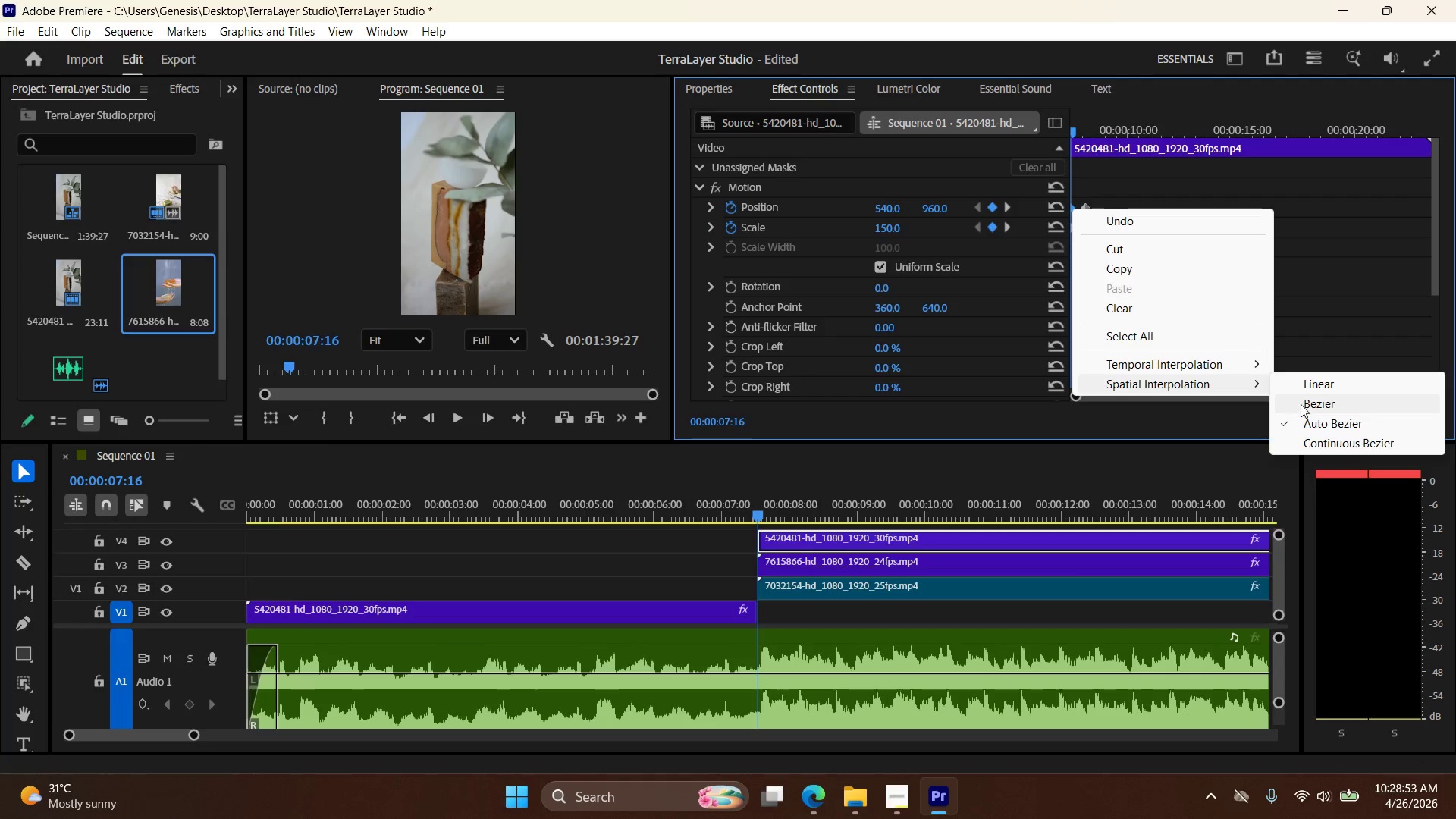 
left_click([1302, 403])
 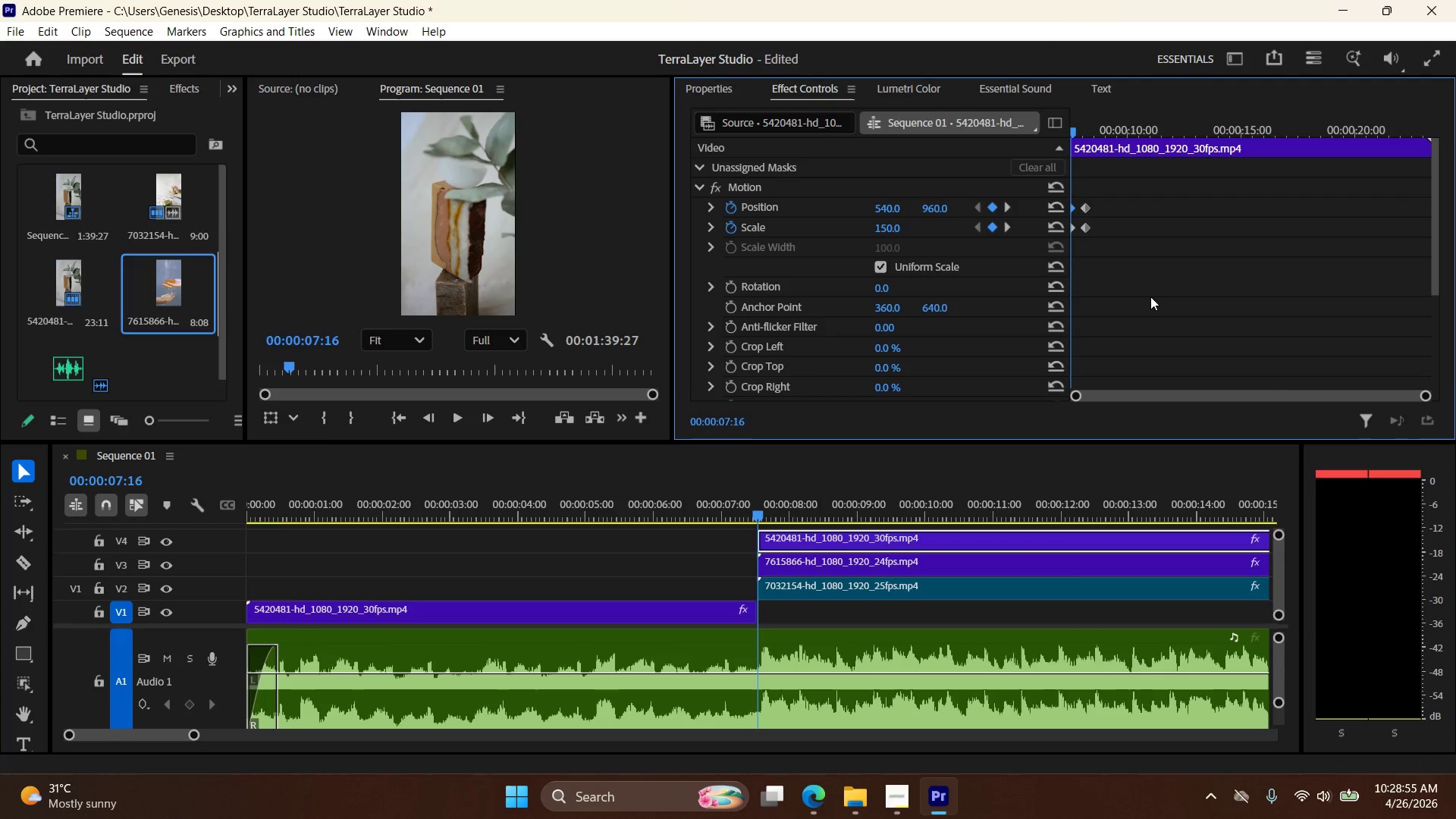 
key(Control+Z)
 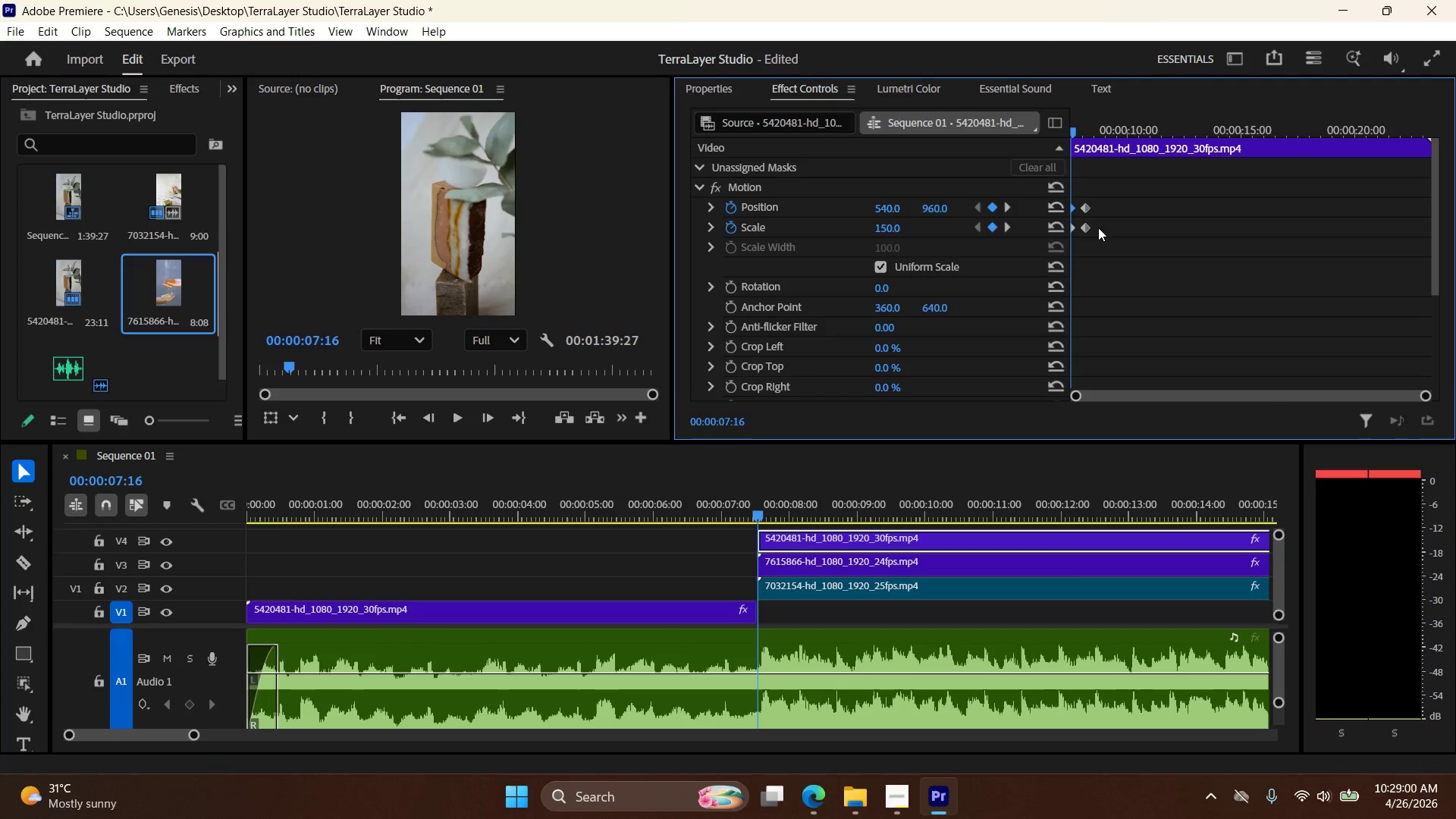 
wait(5.77)
 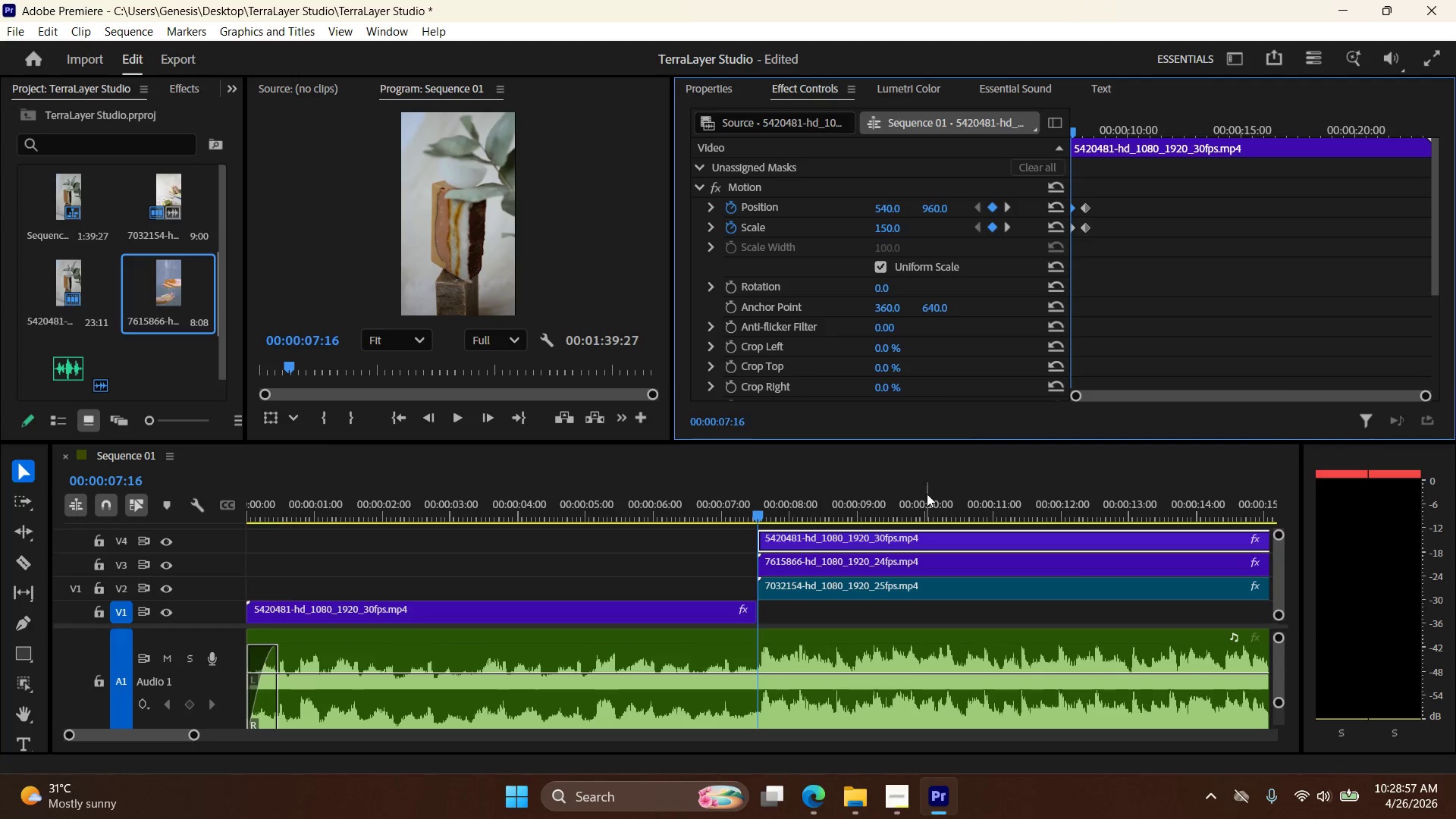 
left_click_drag(start_coordinate=[1099, 231], to_coordinate=[1075, 213])
 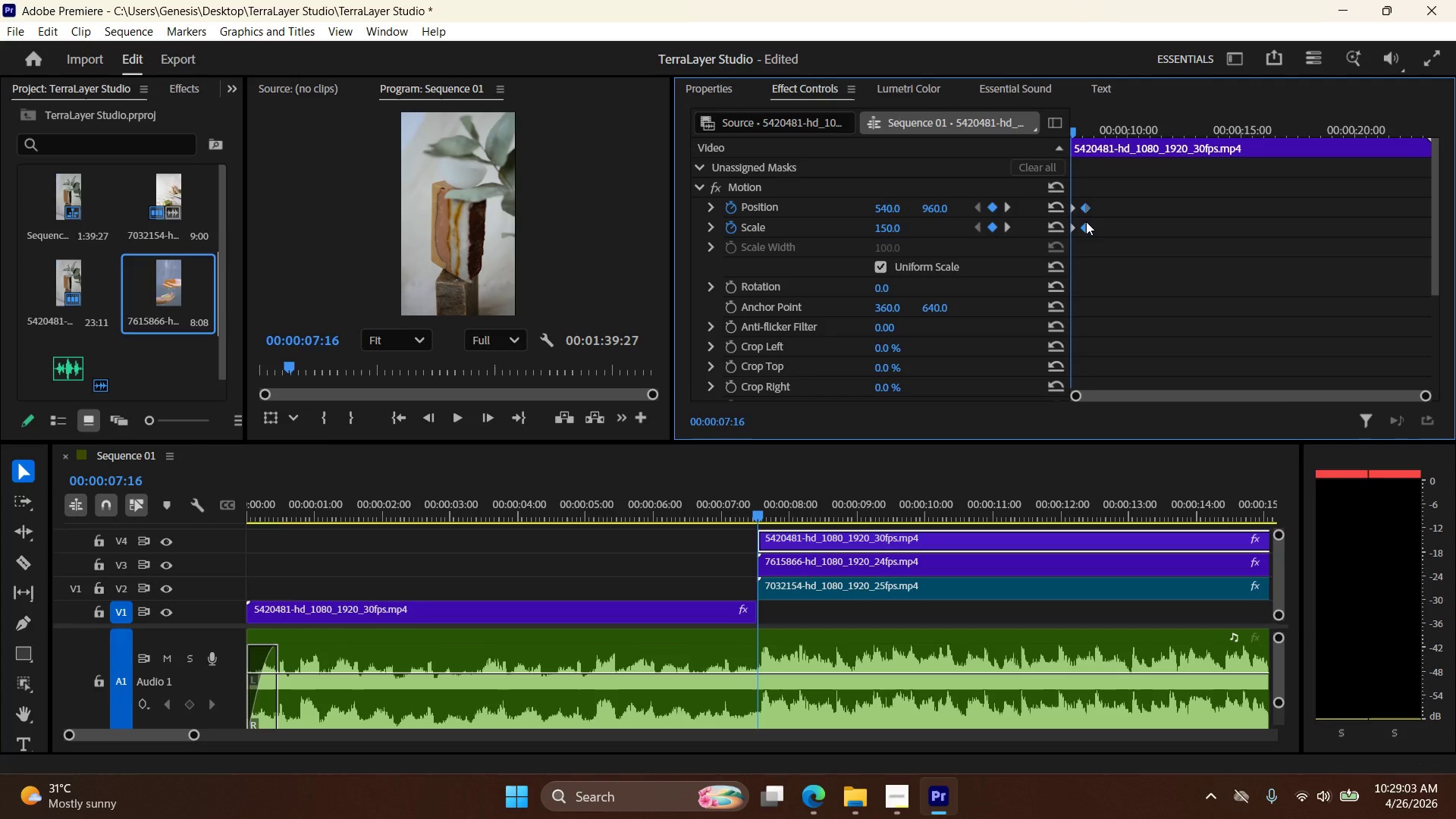 
right_click([1086, 221])
 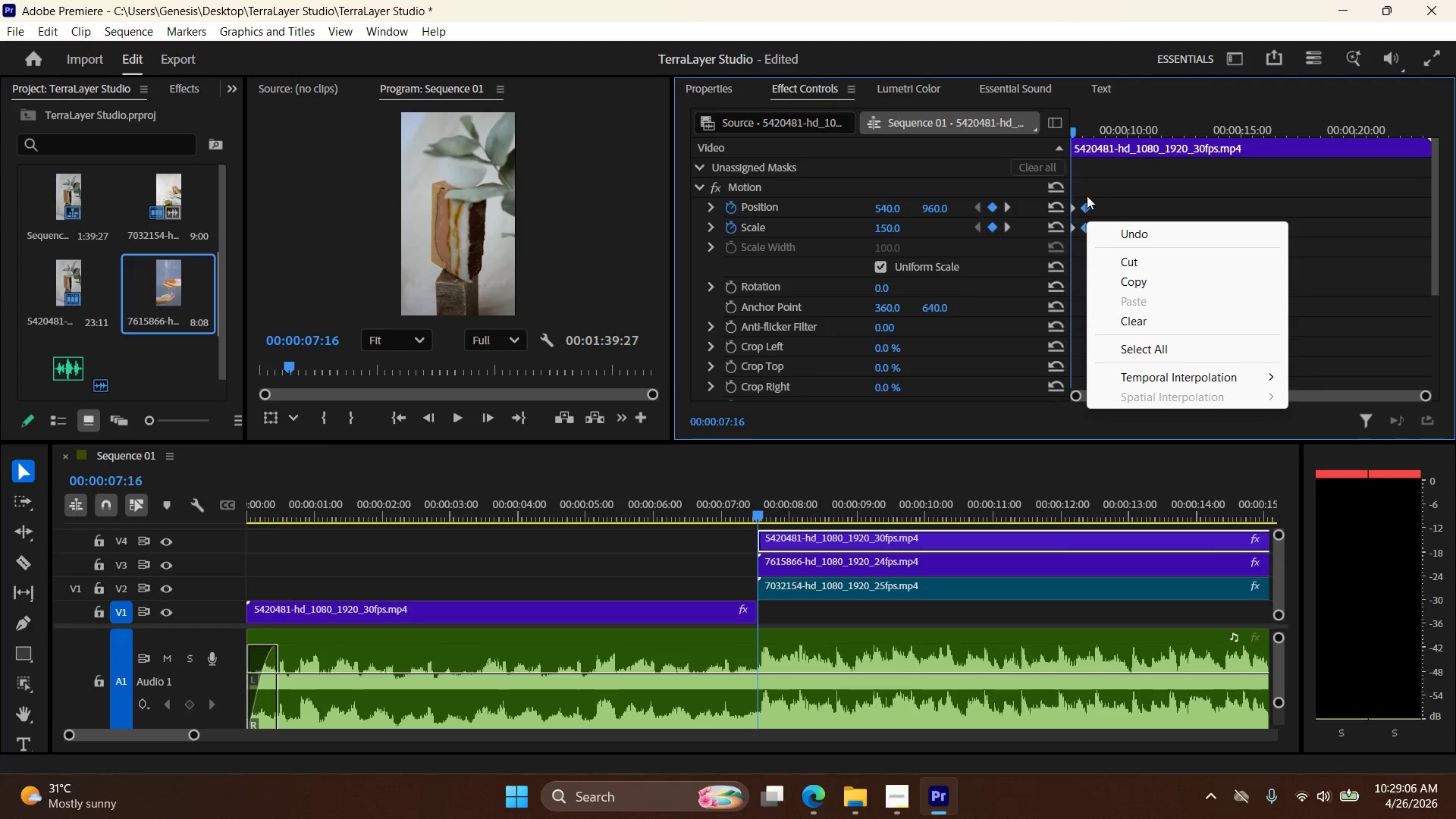 
left_click([1084, 208])
 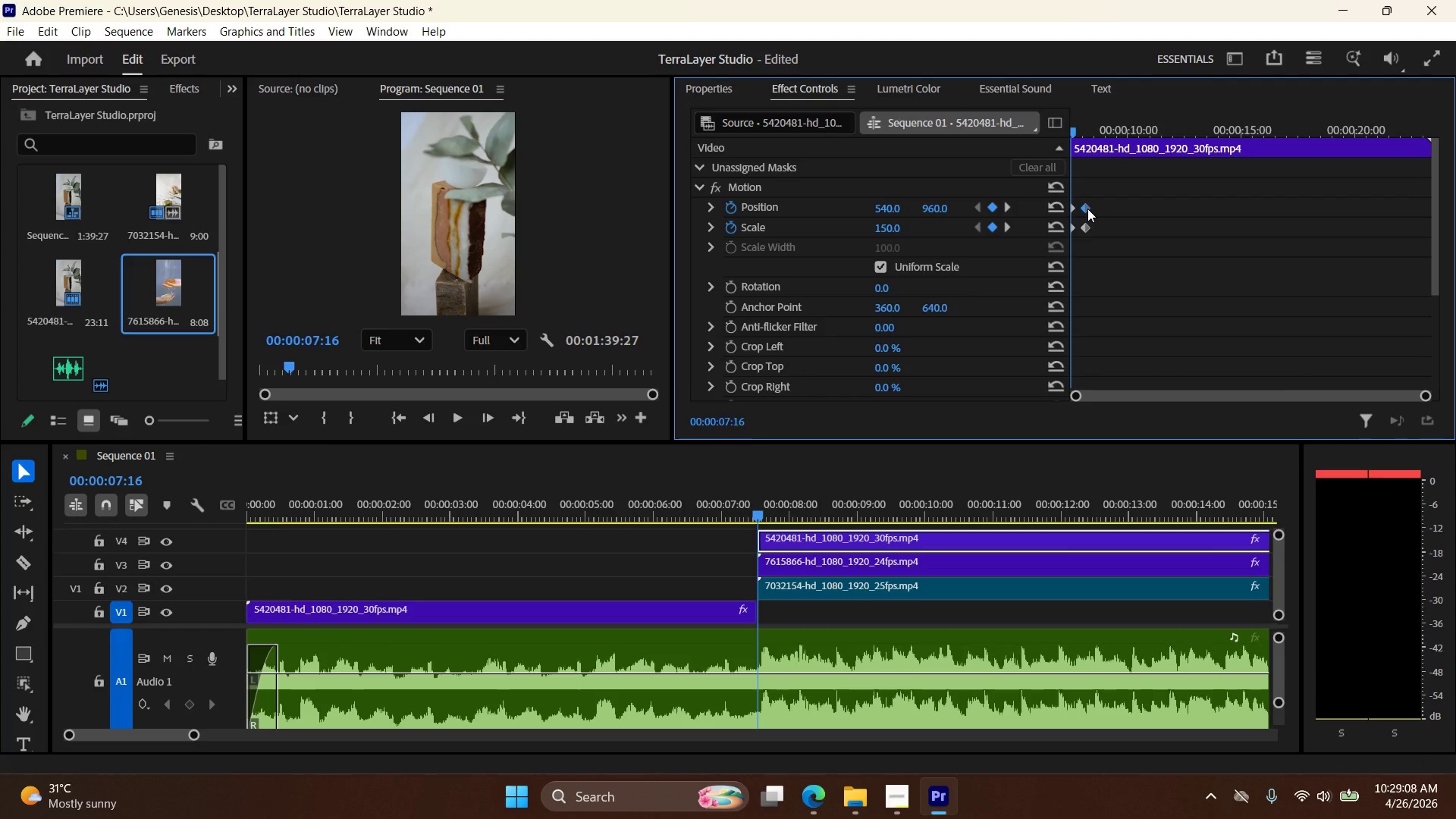 
right_click([1087, 209])
 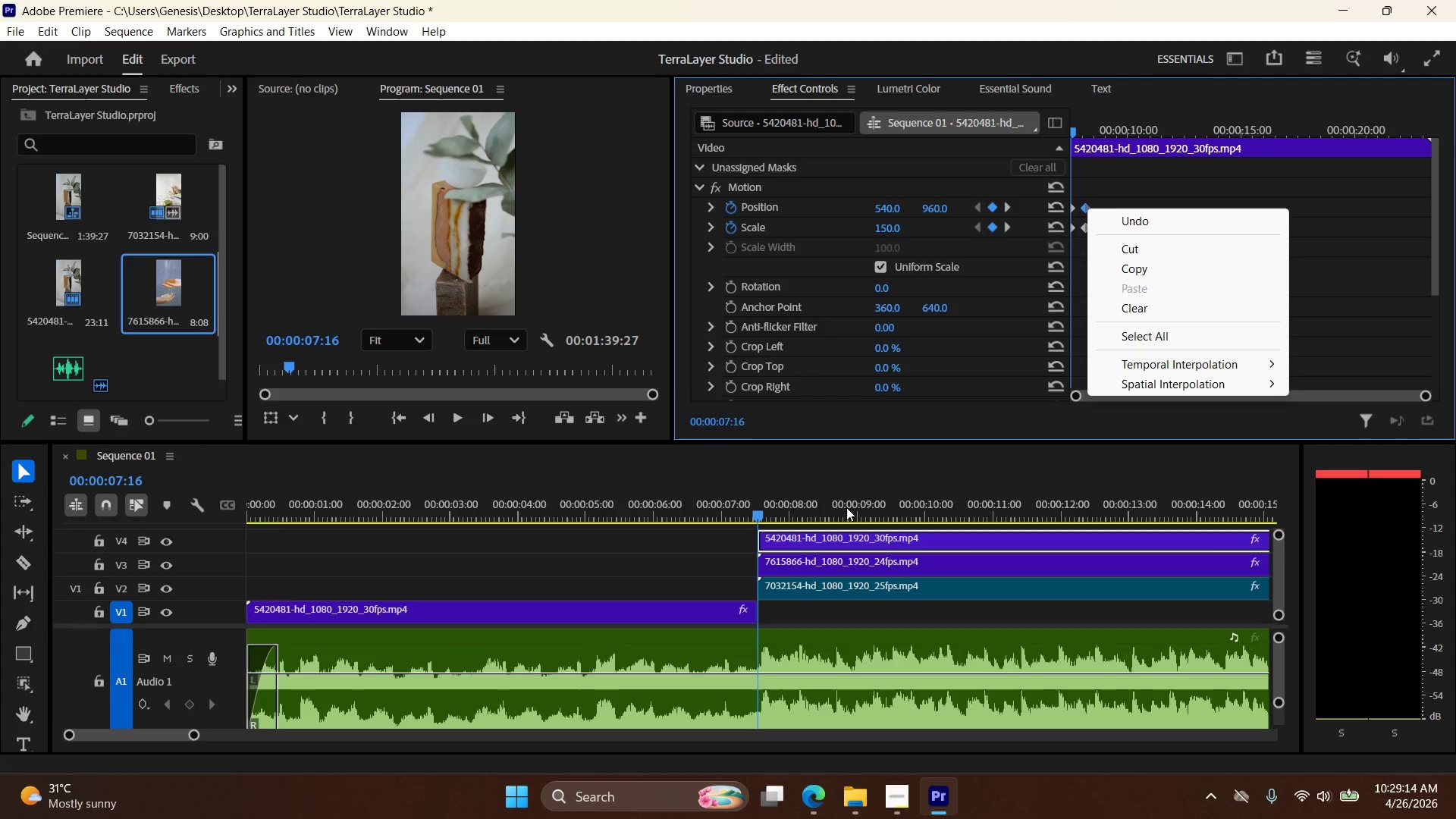 
wait(11.39)
 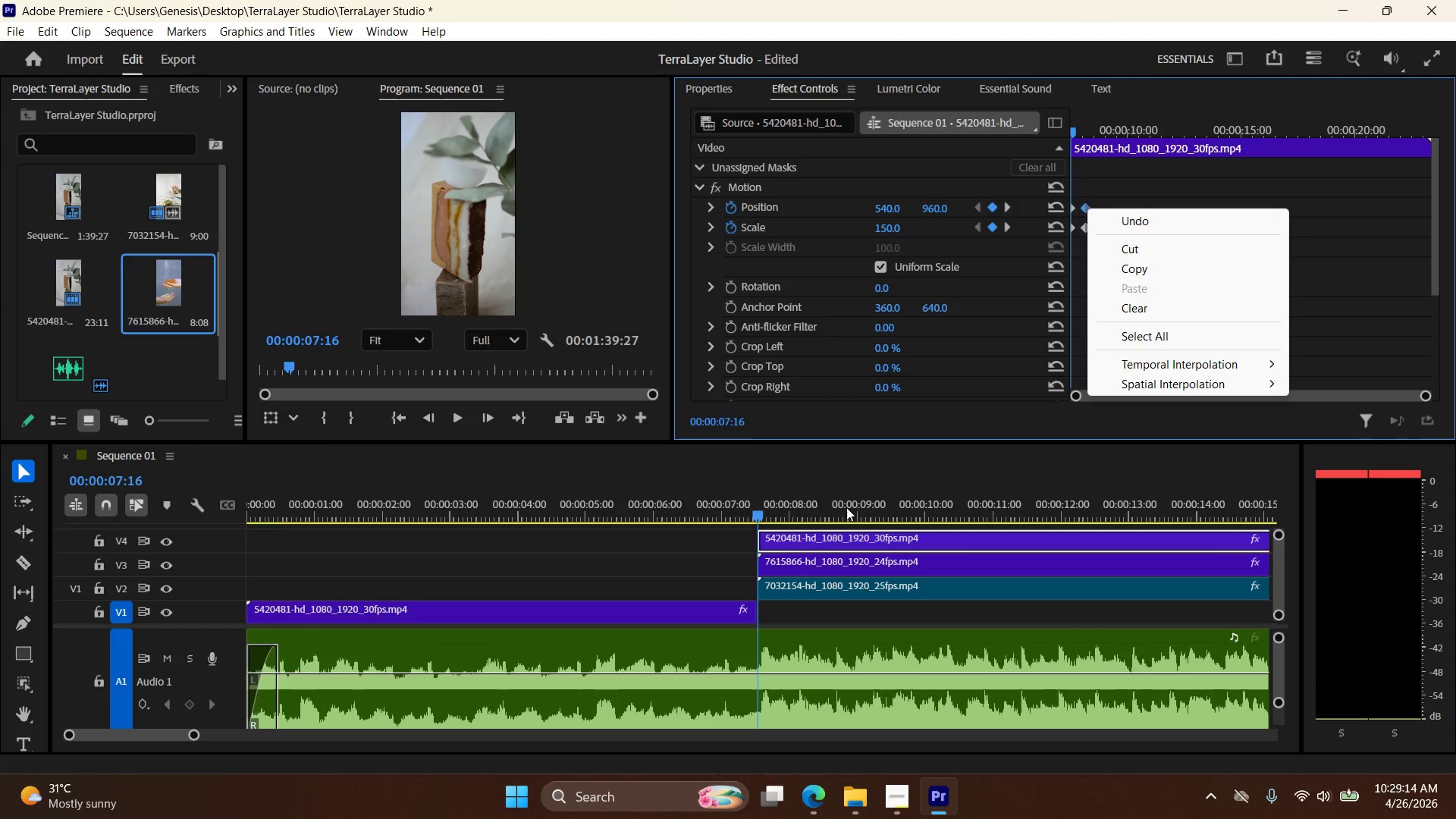 
left_click([1103, 179])
 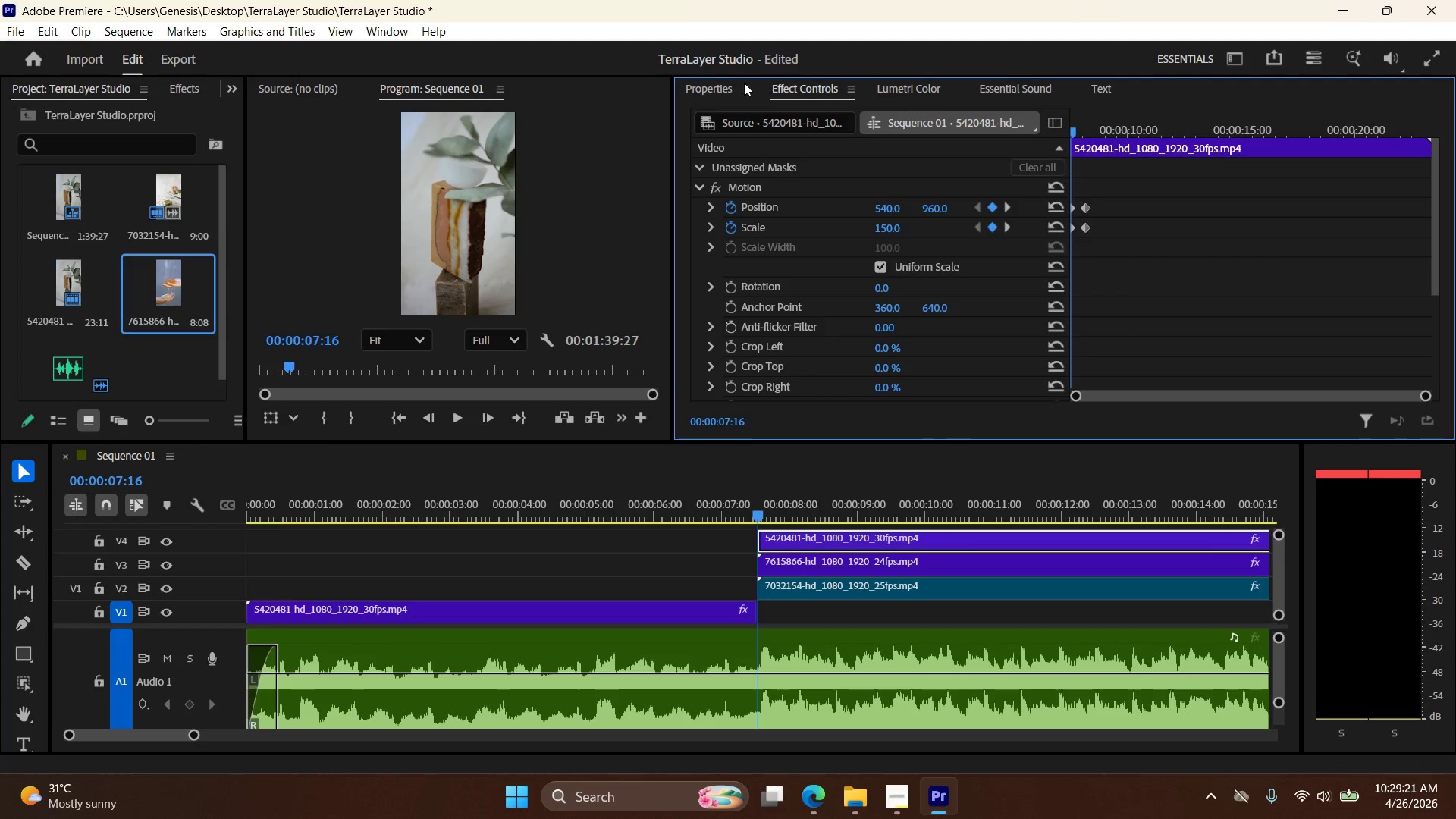 
double_click([818, 82])
 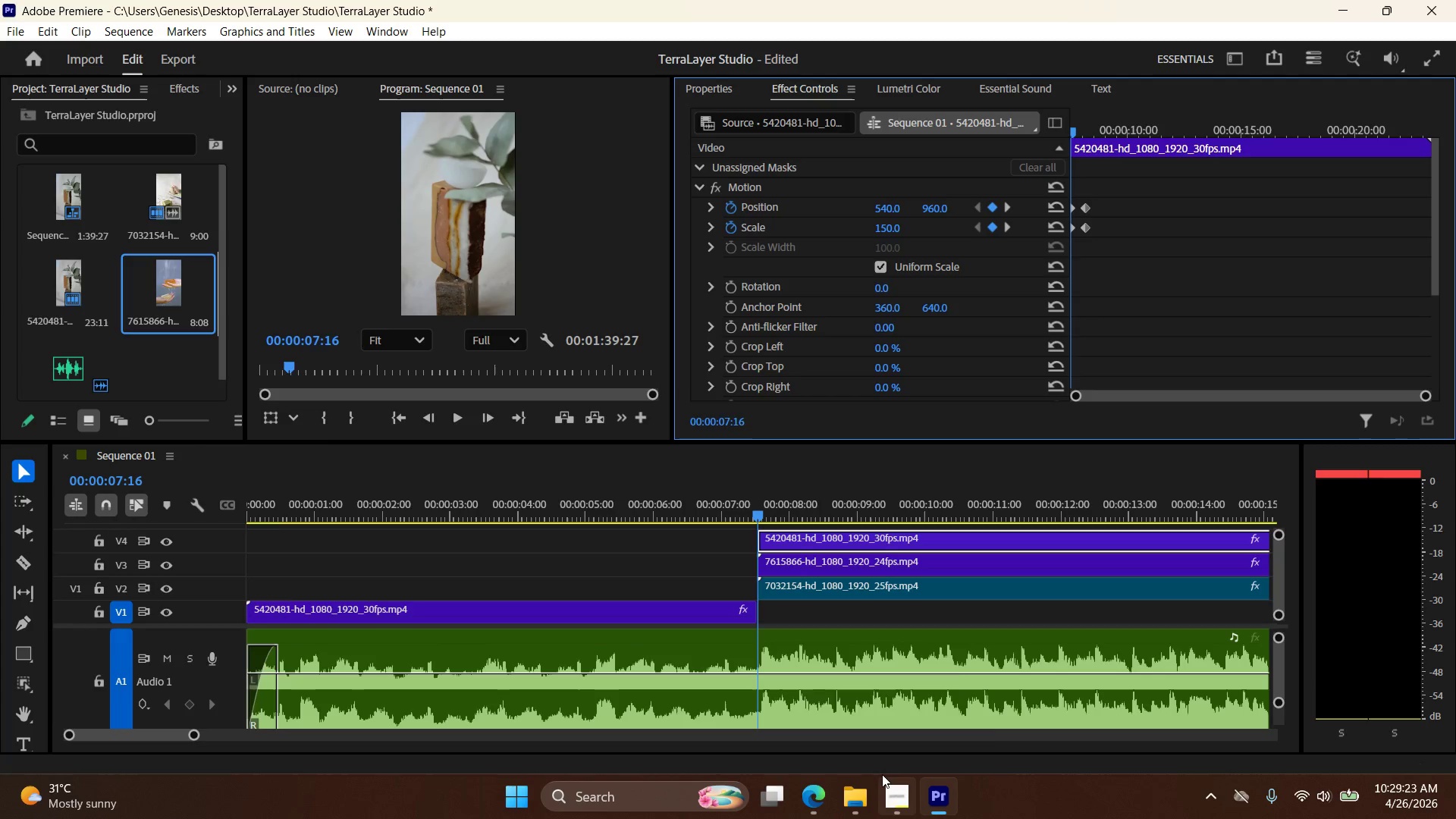 
left_click([886, 801])